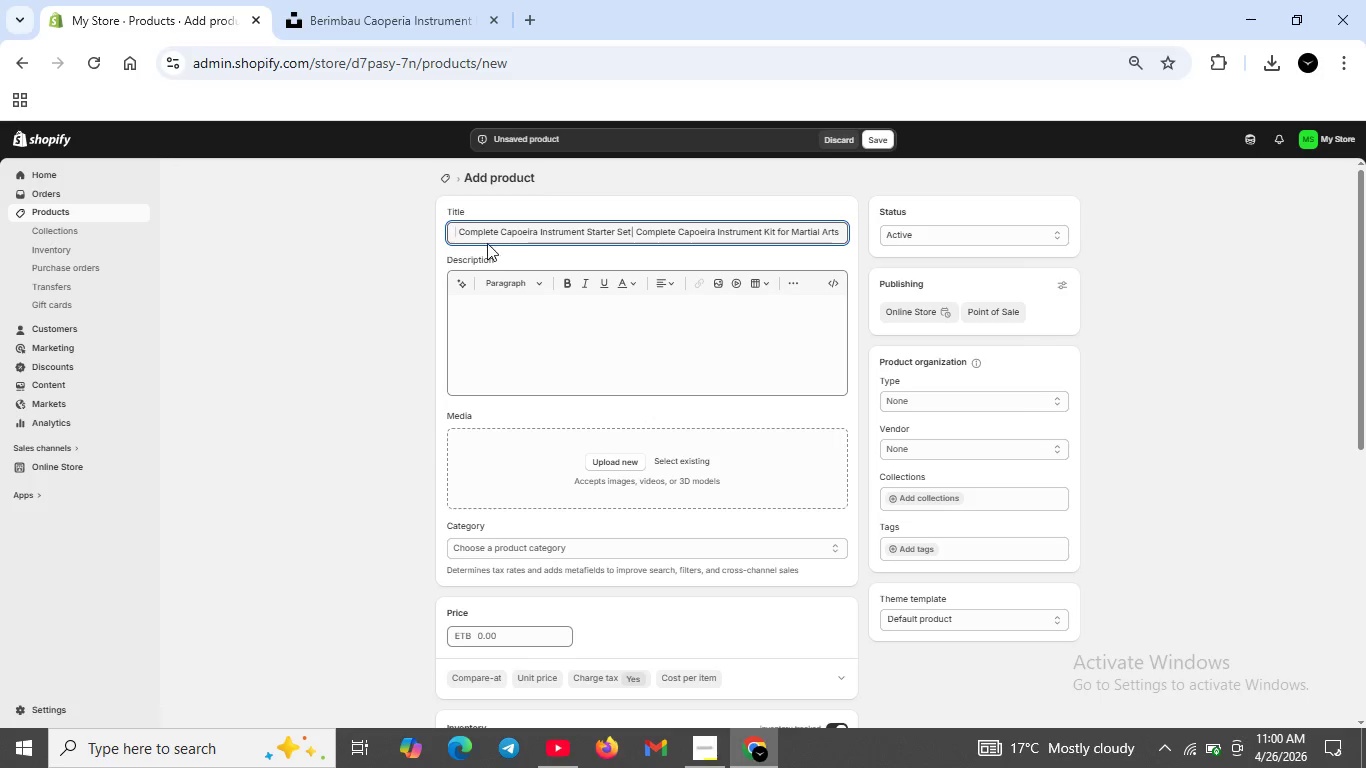 
left_click([473, 236])
 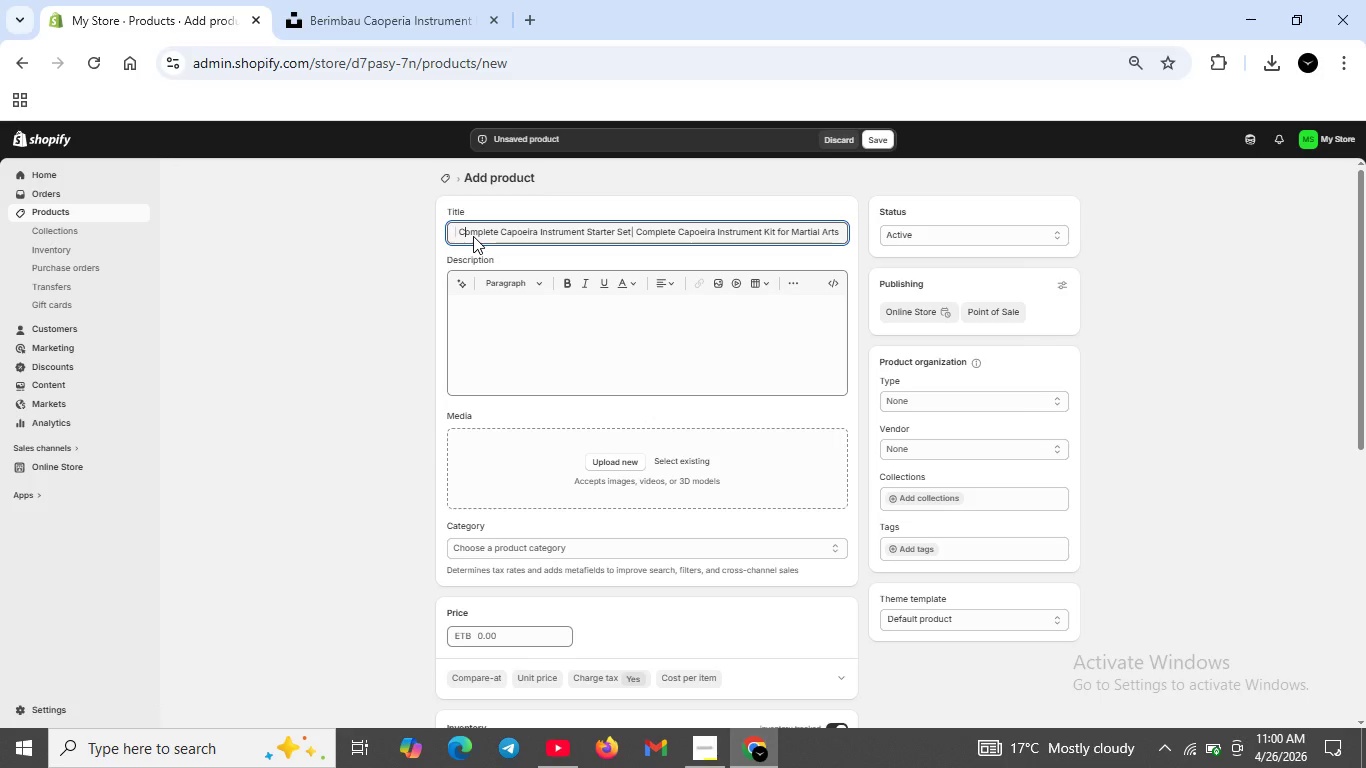 
hold_key(key=ArrowLeft, duration=1.5)
 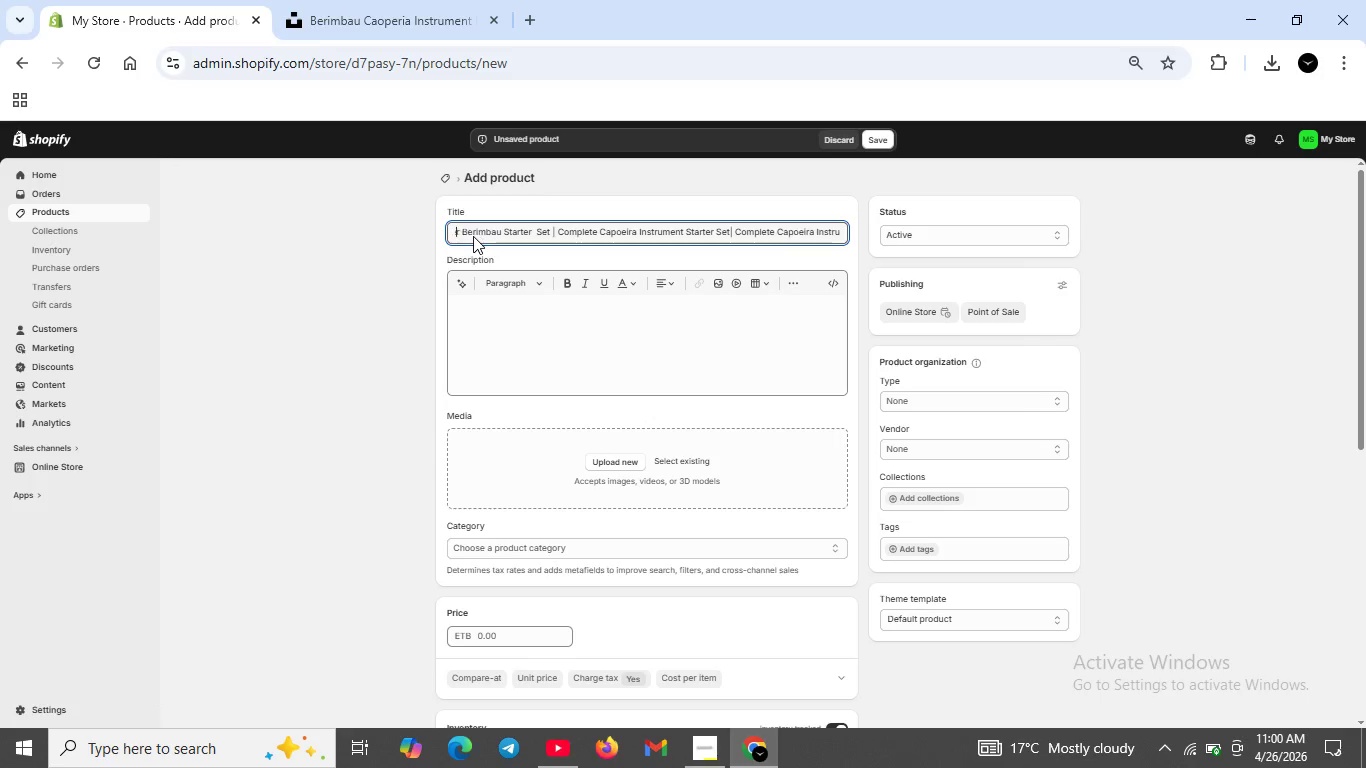 
key(ArrowLeft)
 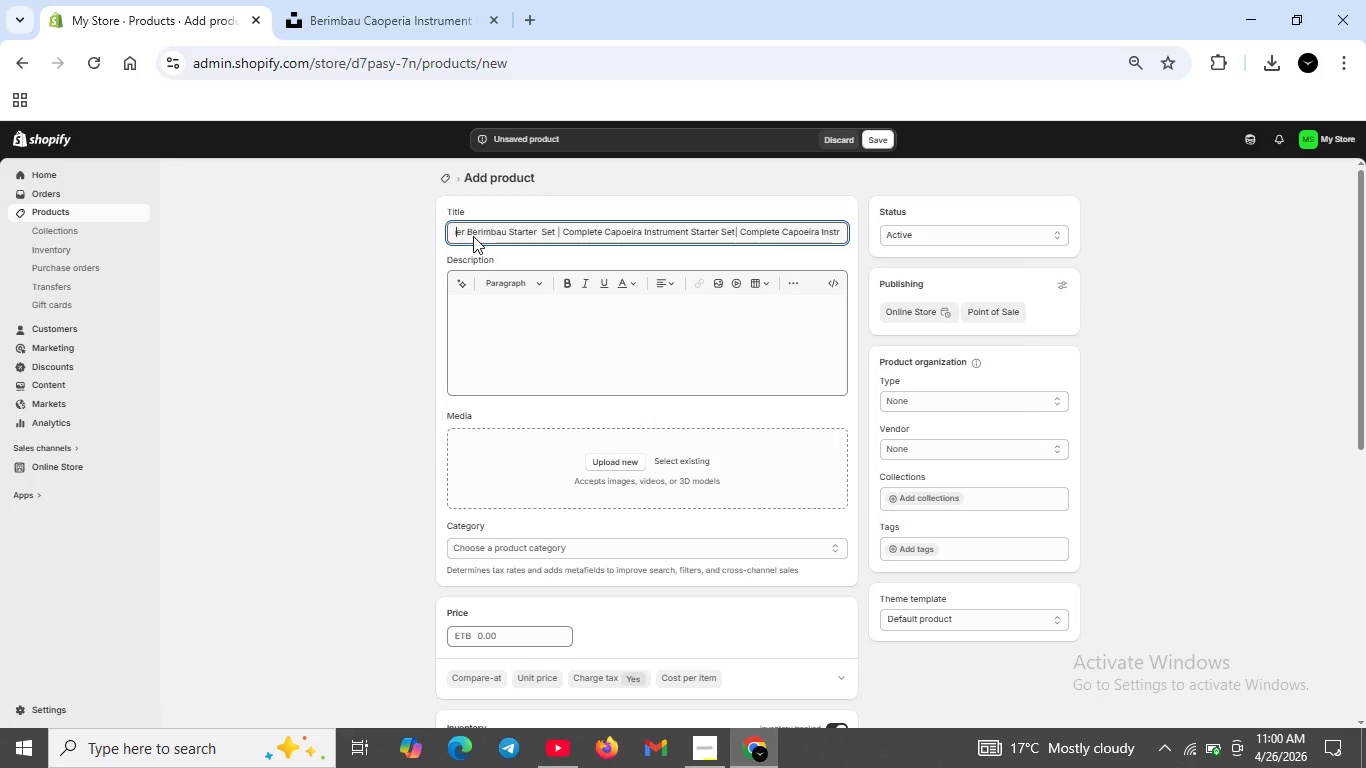 
key(ArrowLeft)
 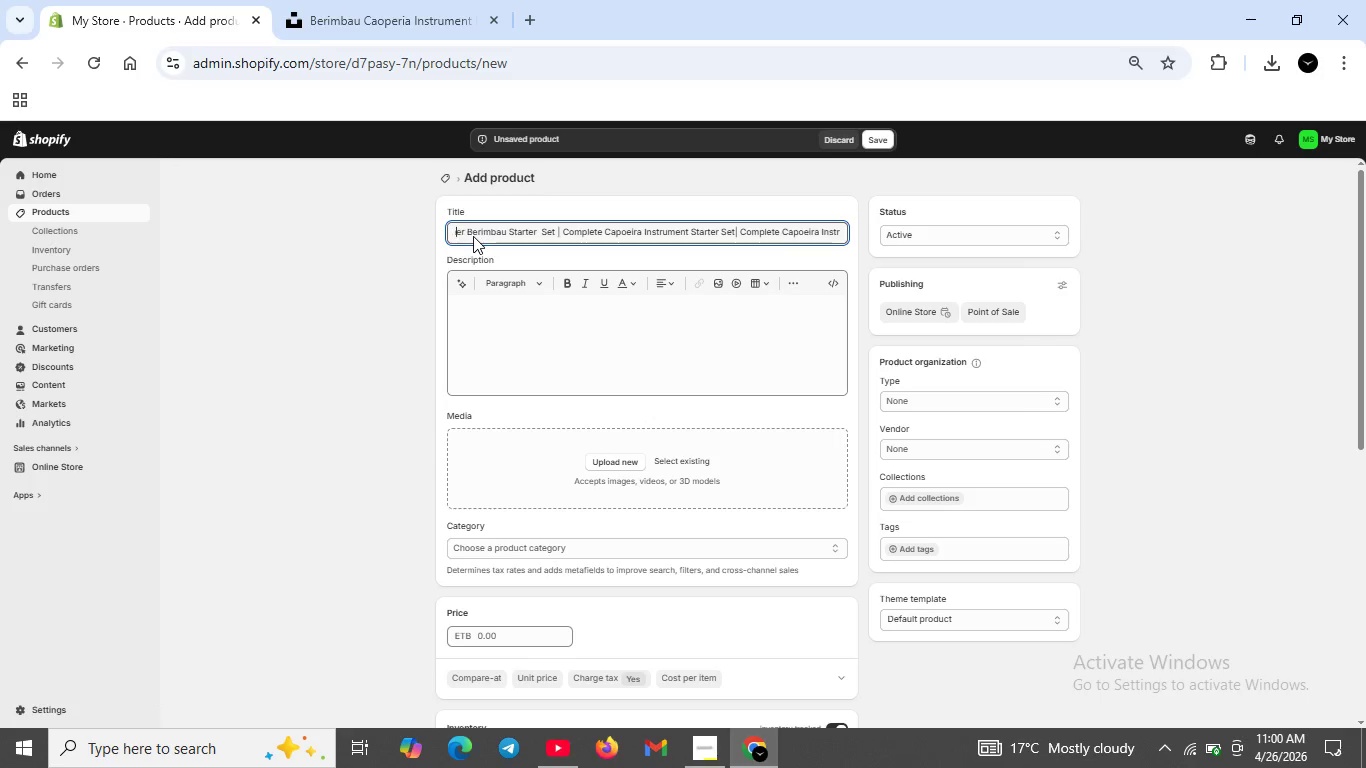 
key(ArrowLeft)
 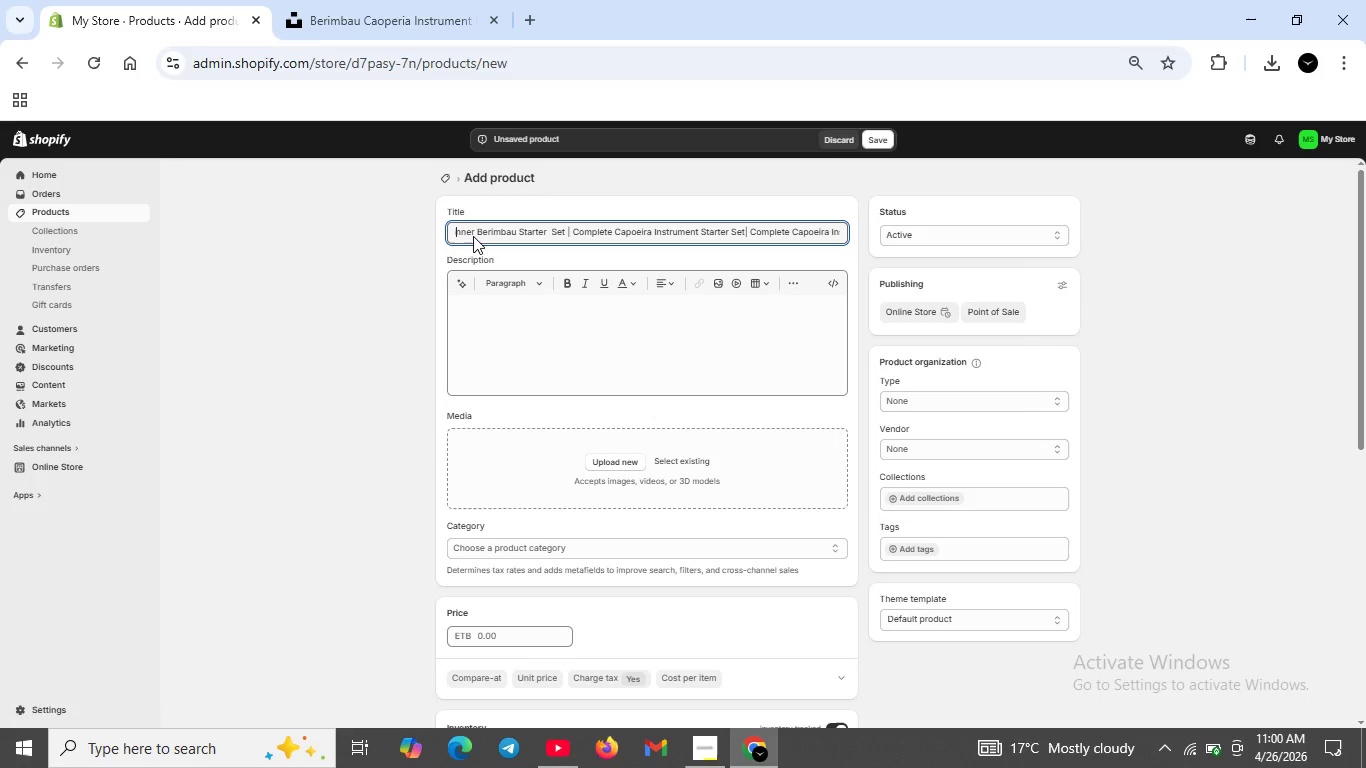 
key(ArrowLeft)
 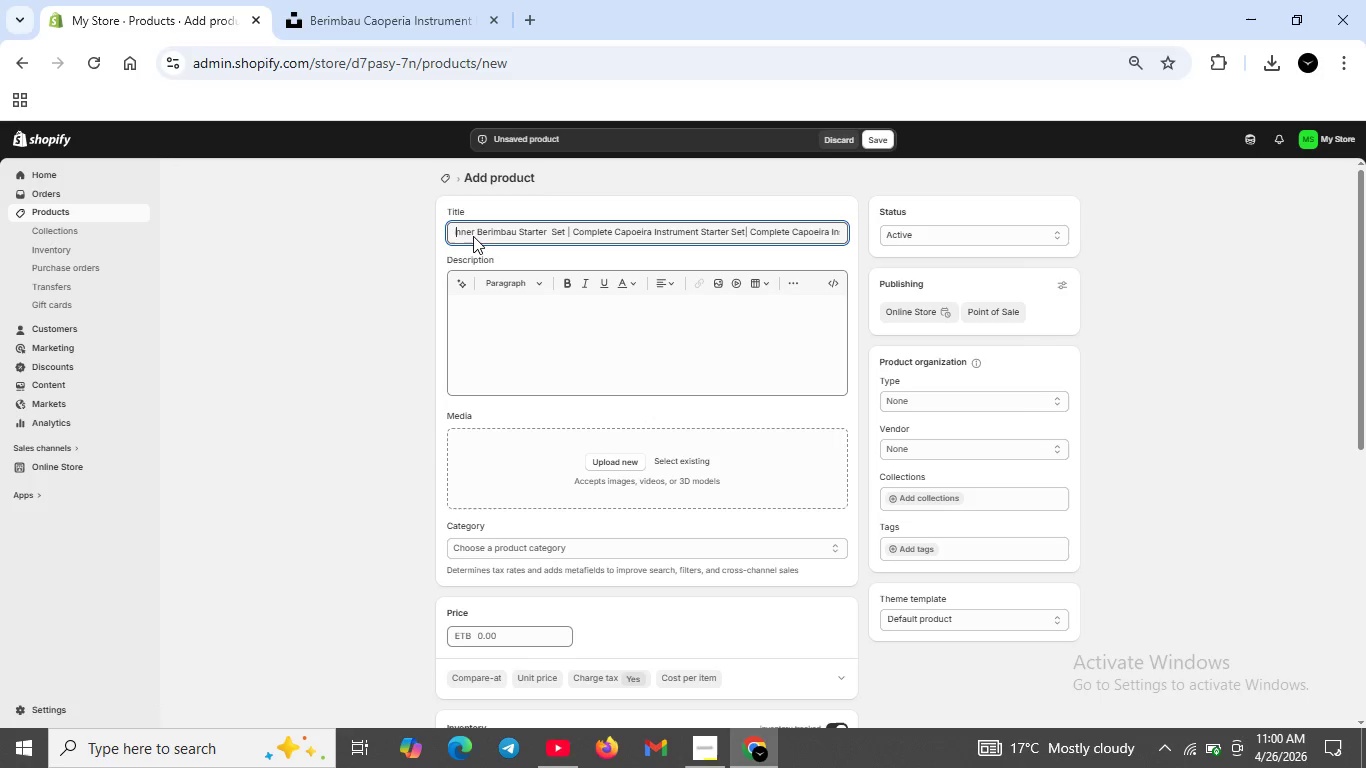 
key(ArrowLeft)
 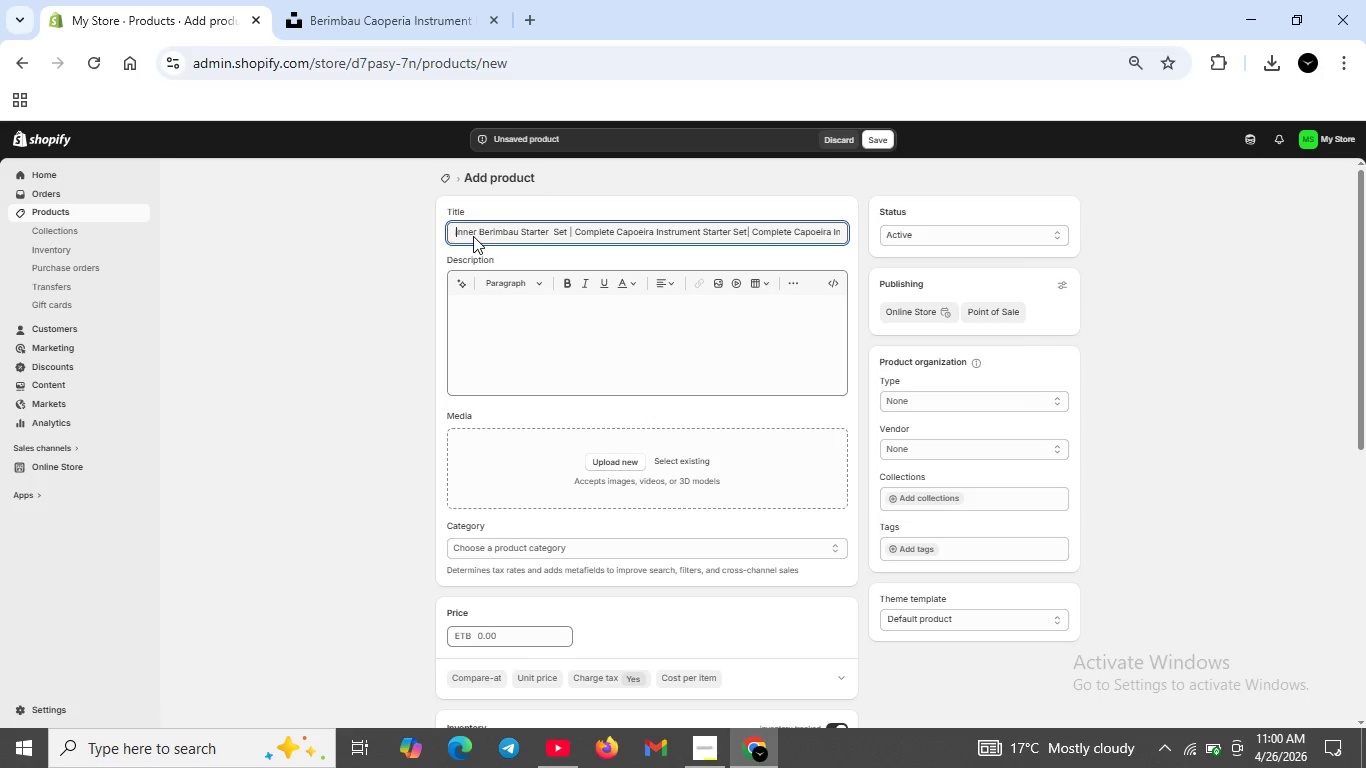 
key(ArrowLeft)
 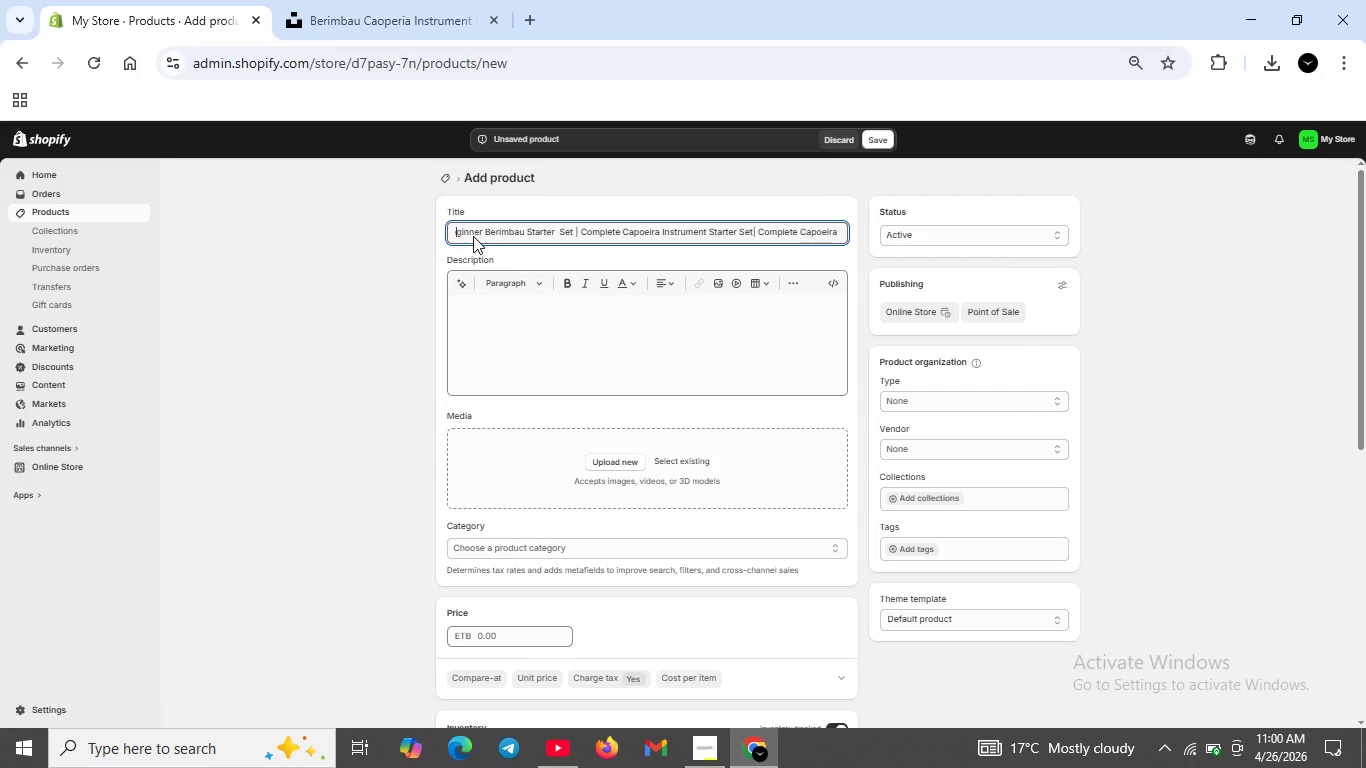 
hold_key(key=ArrowLeft, duration=1.02)
 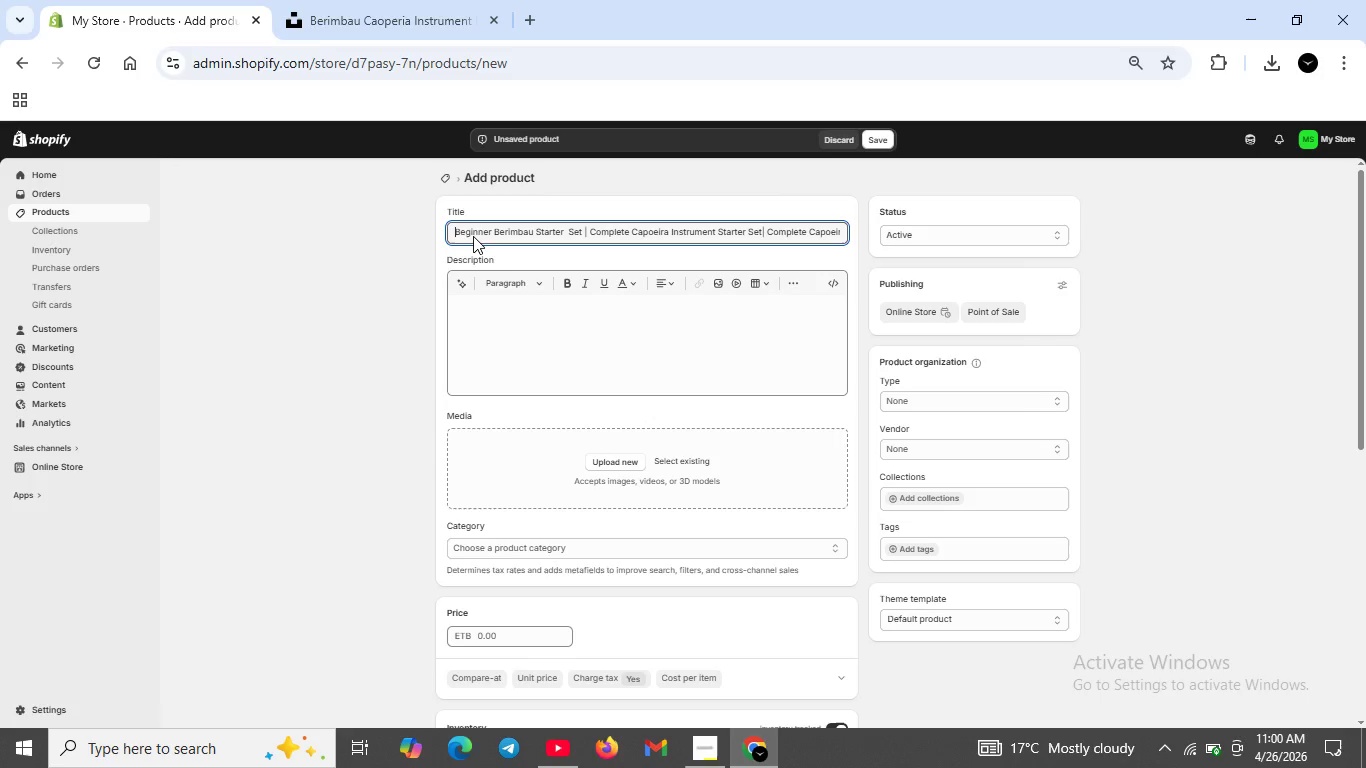 
hold_key(key=ArrowRight, duration=1.5)
 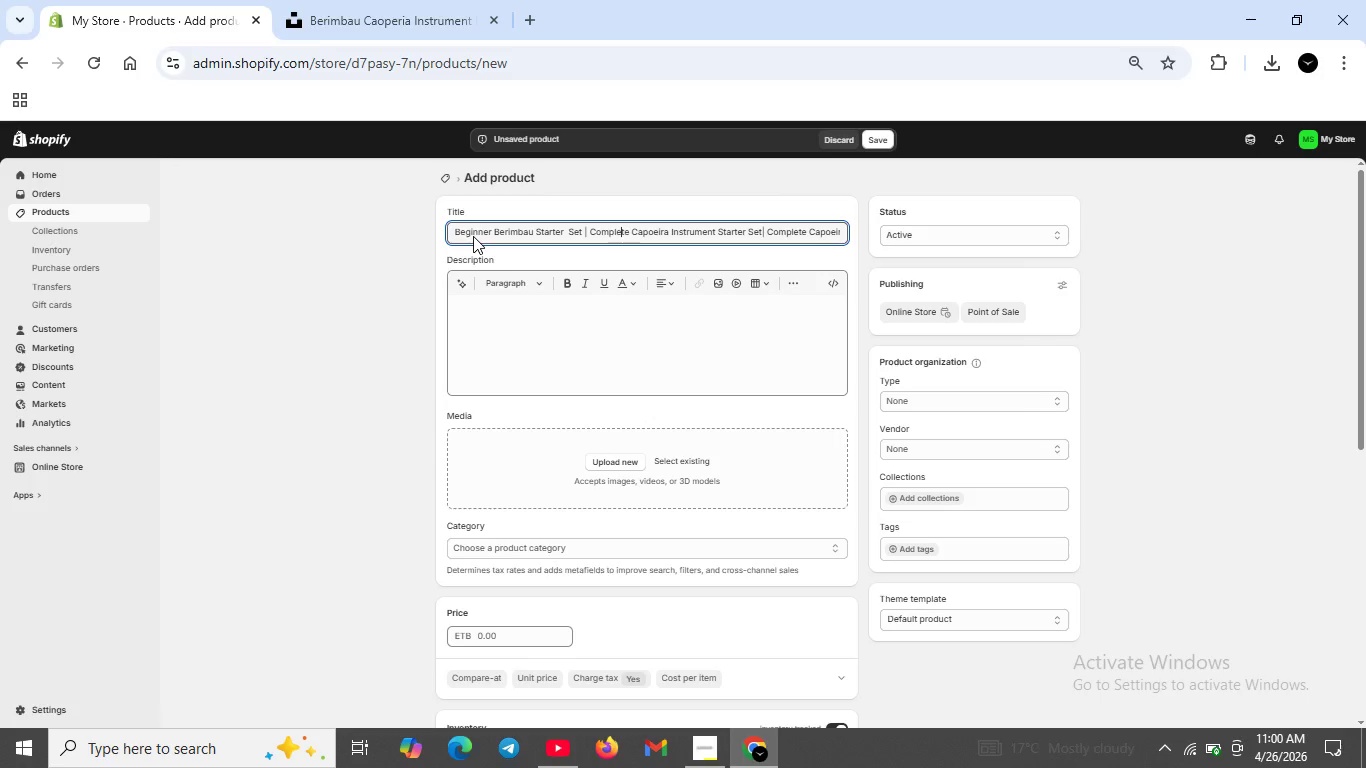 
hold_key(key=ArrowRight, duration=1.5)
 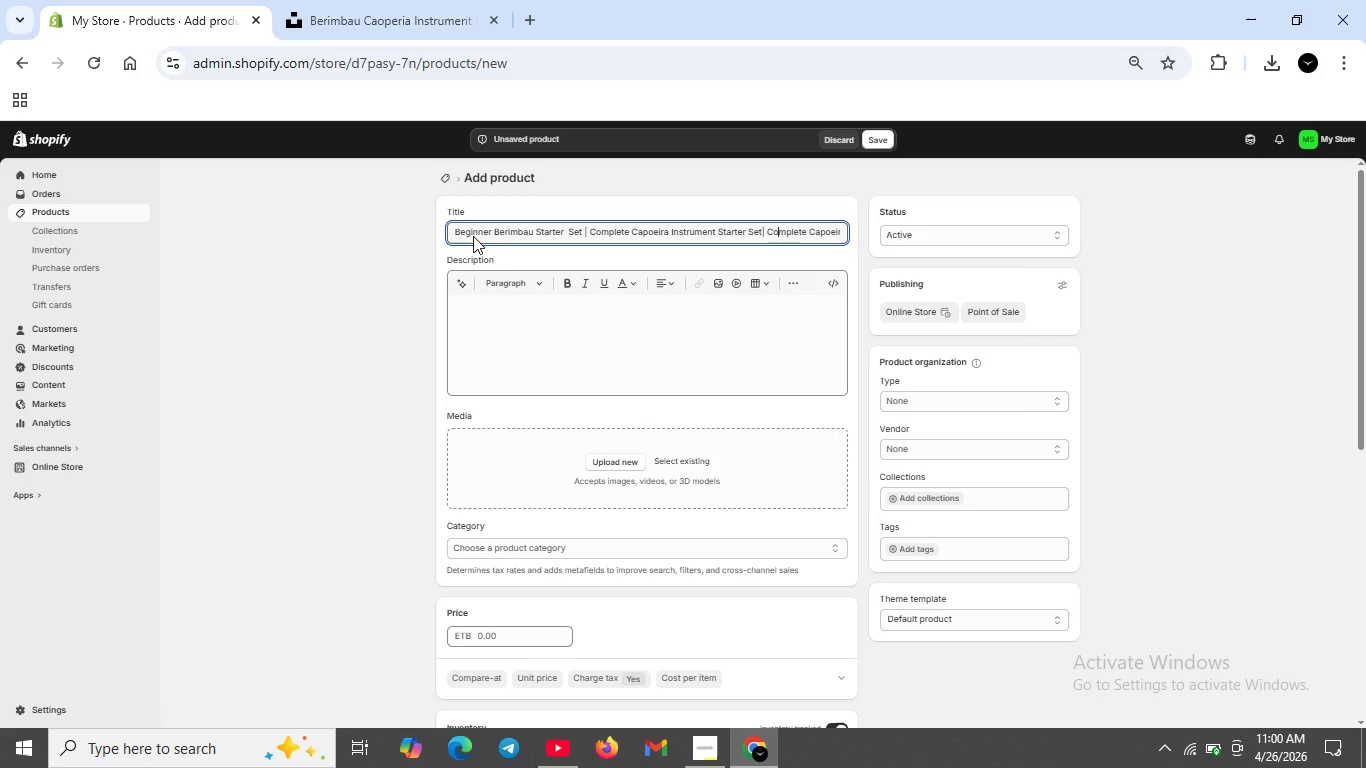 
hold_key(key=ArrowRight, duration=0.97)
 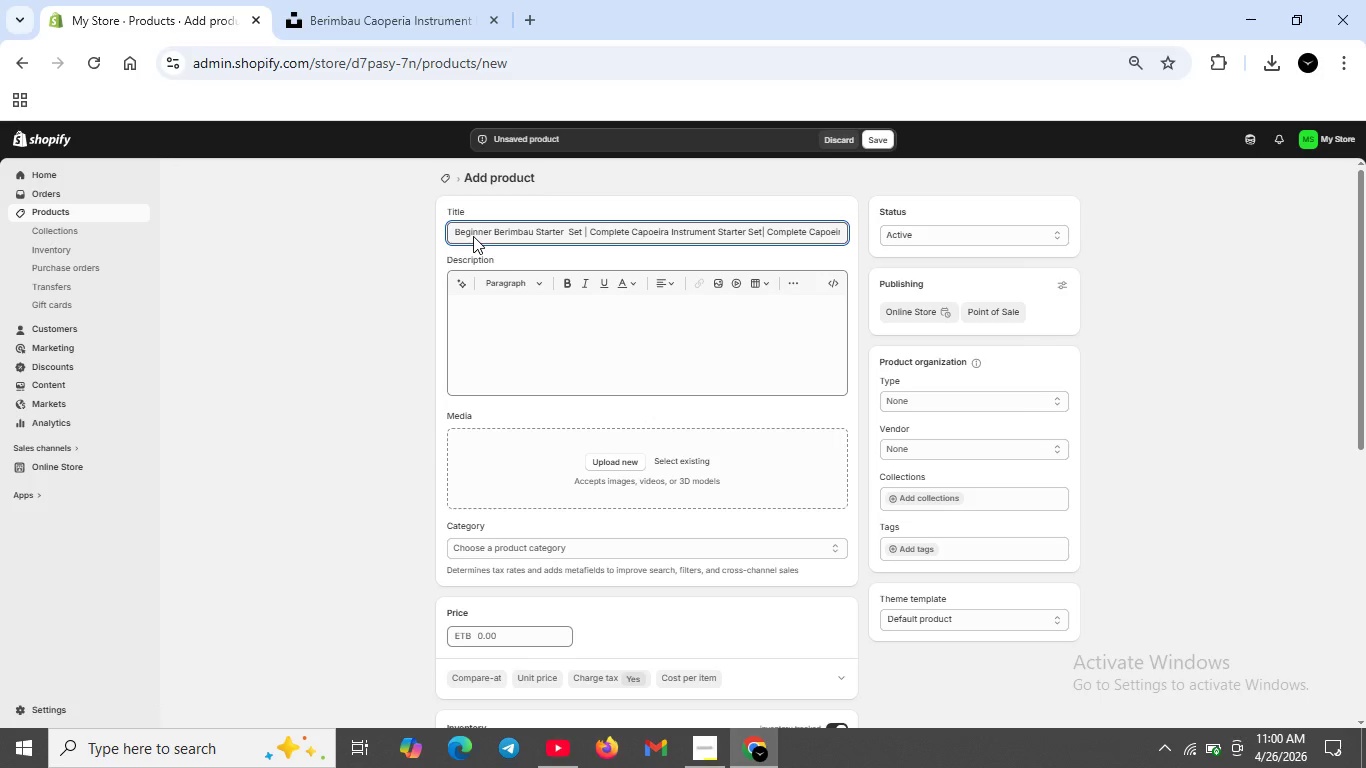 
key(ArrowLeft)
 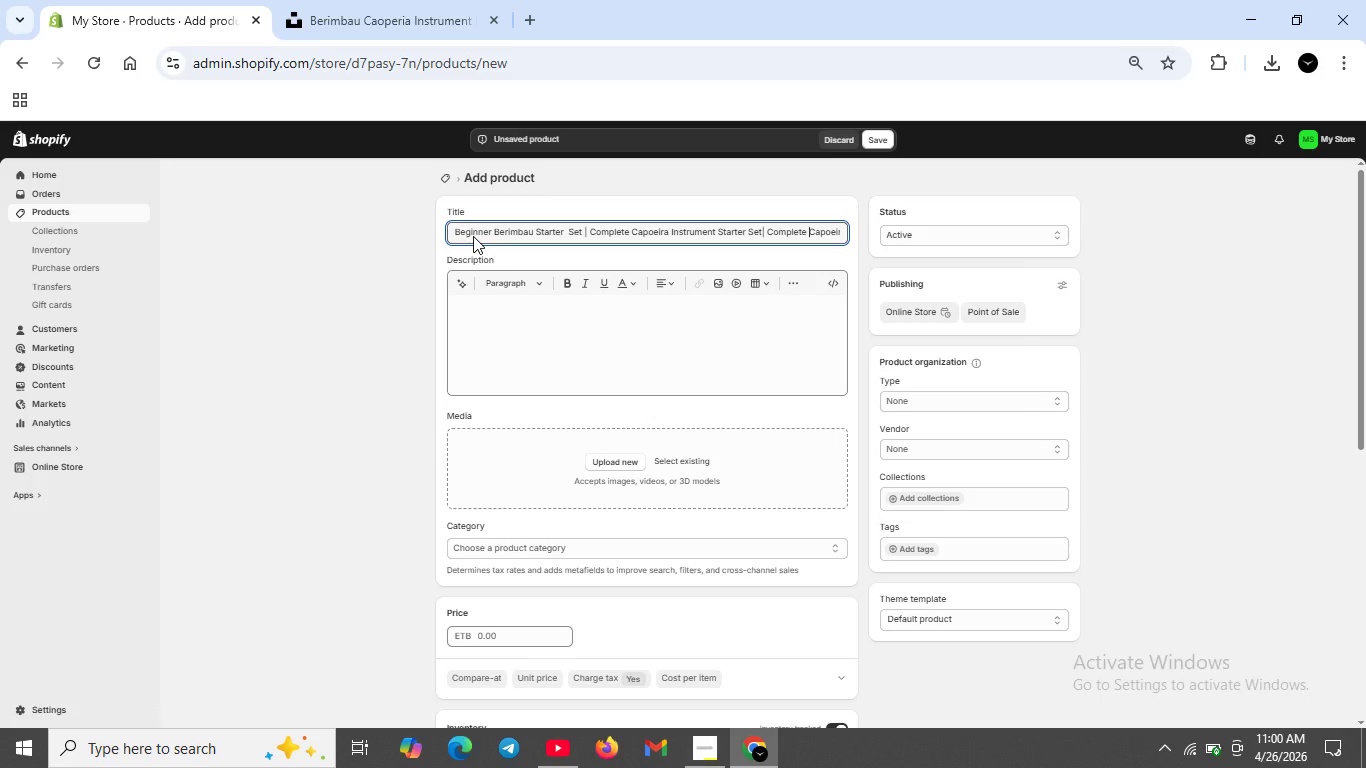 
key(ArrowLeft)
 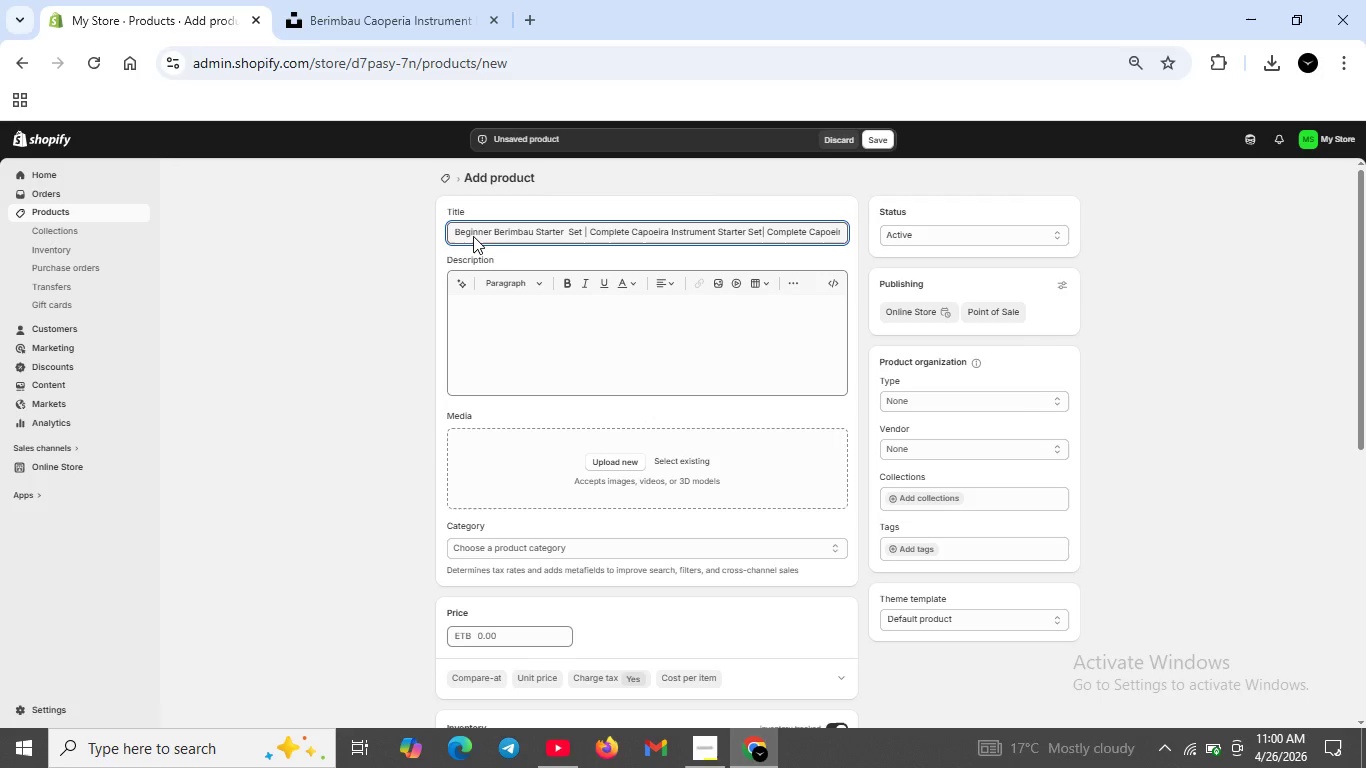 
key(ArrowLeft)
 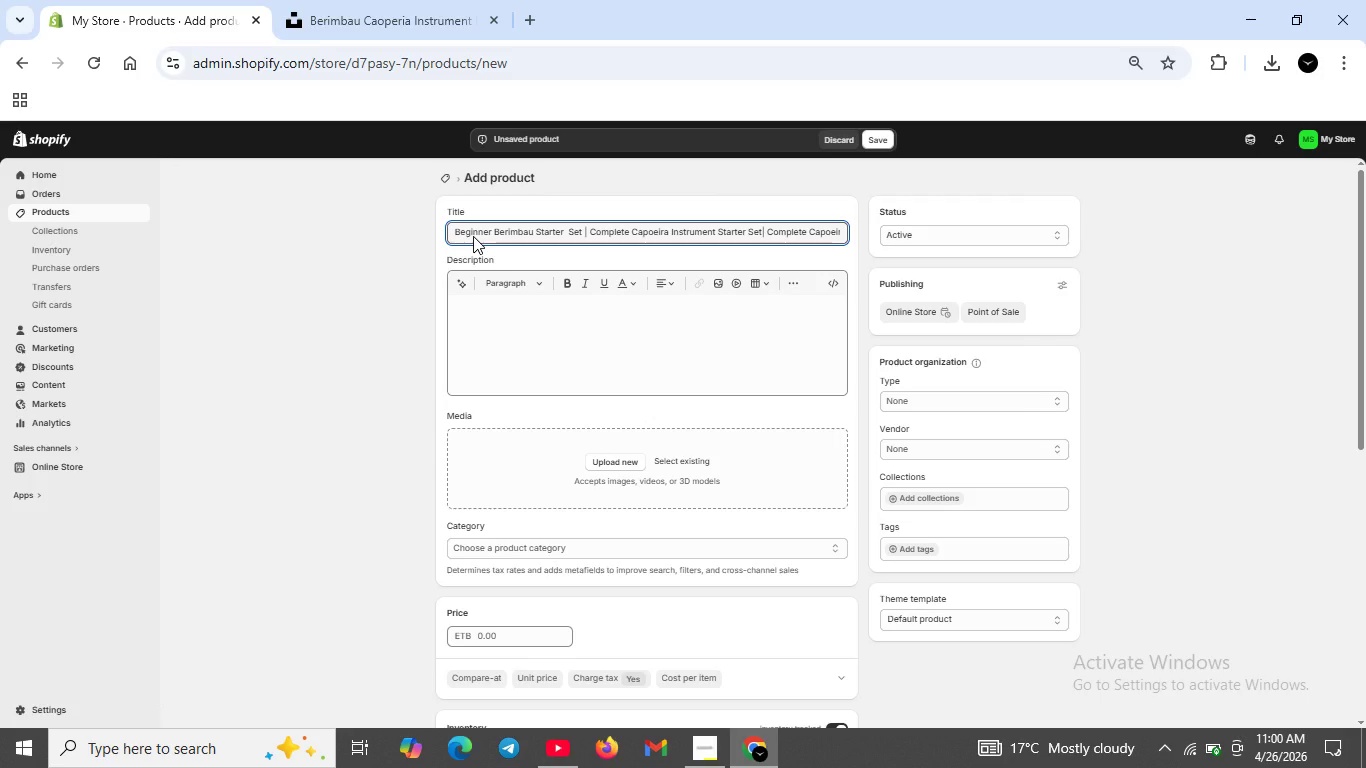 
wait(7.97)
 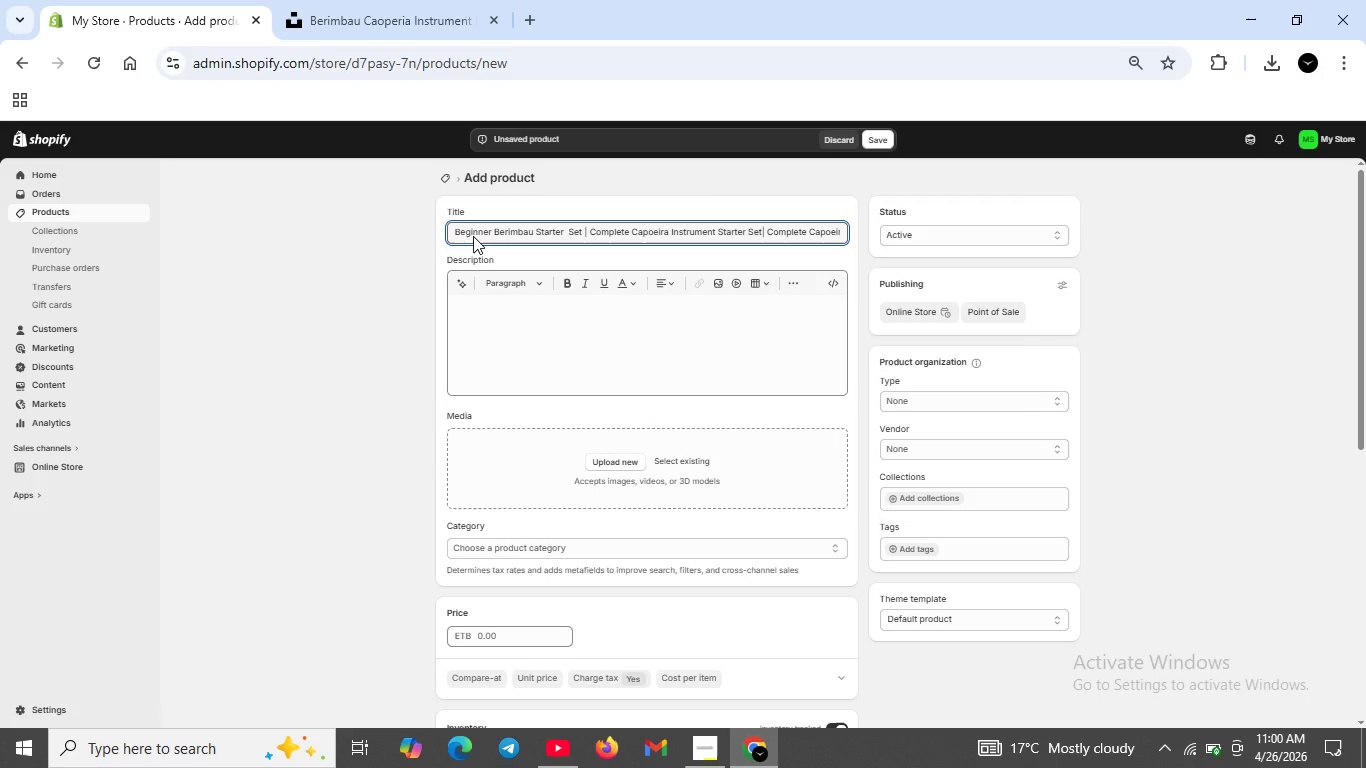 
hold_key(key=ArrowLeft, duration=0.91)
 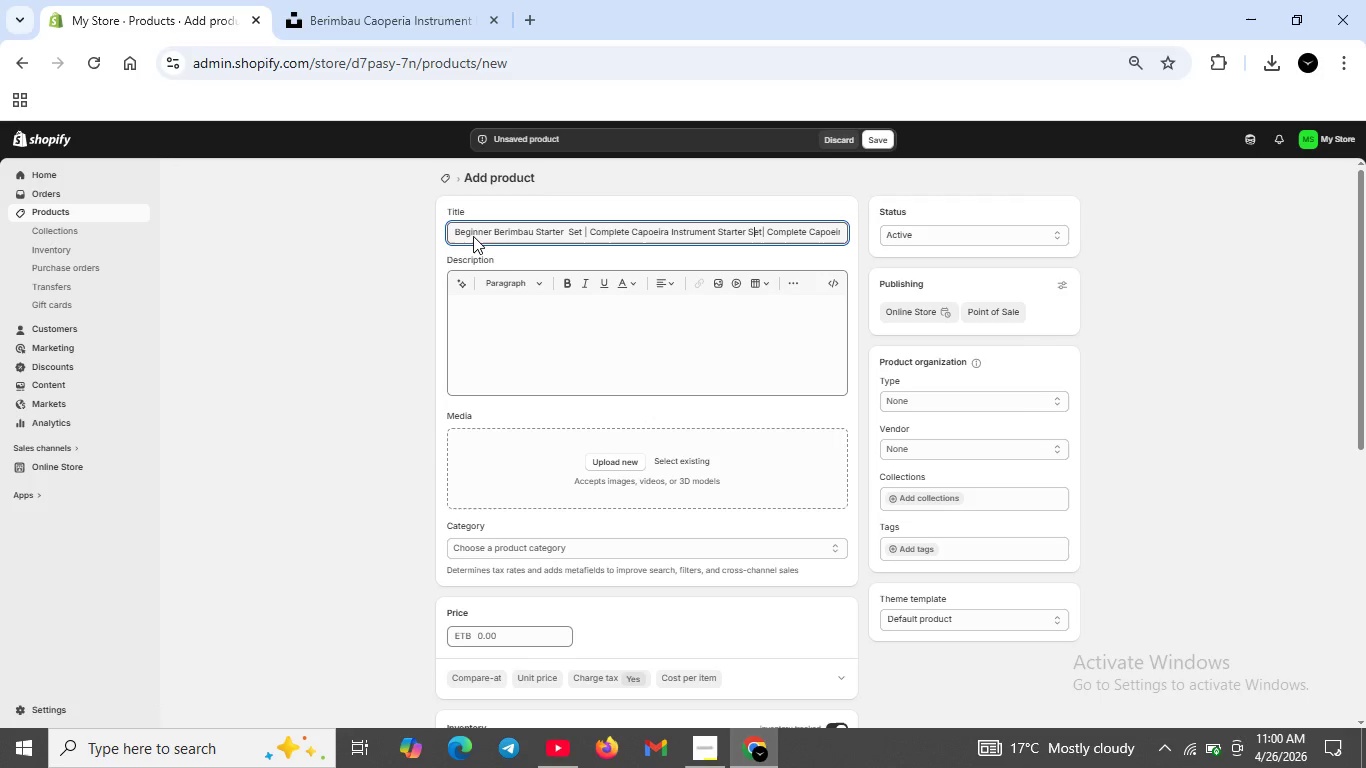 
key(ArrowLeft)
 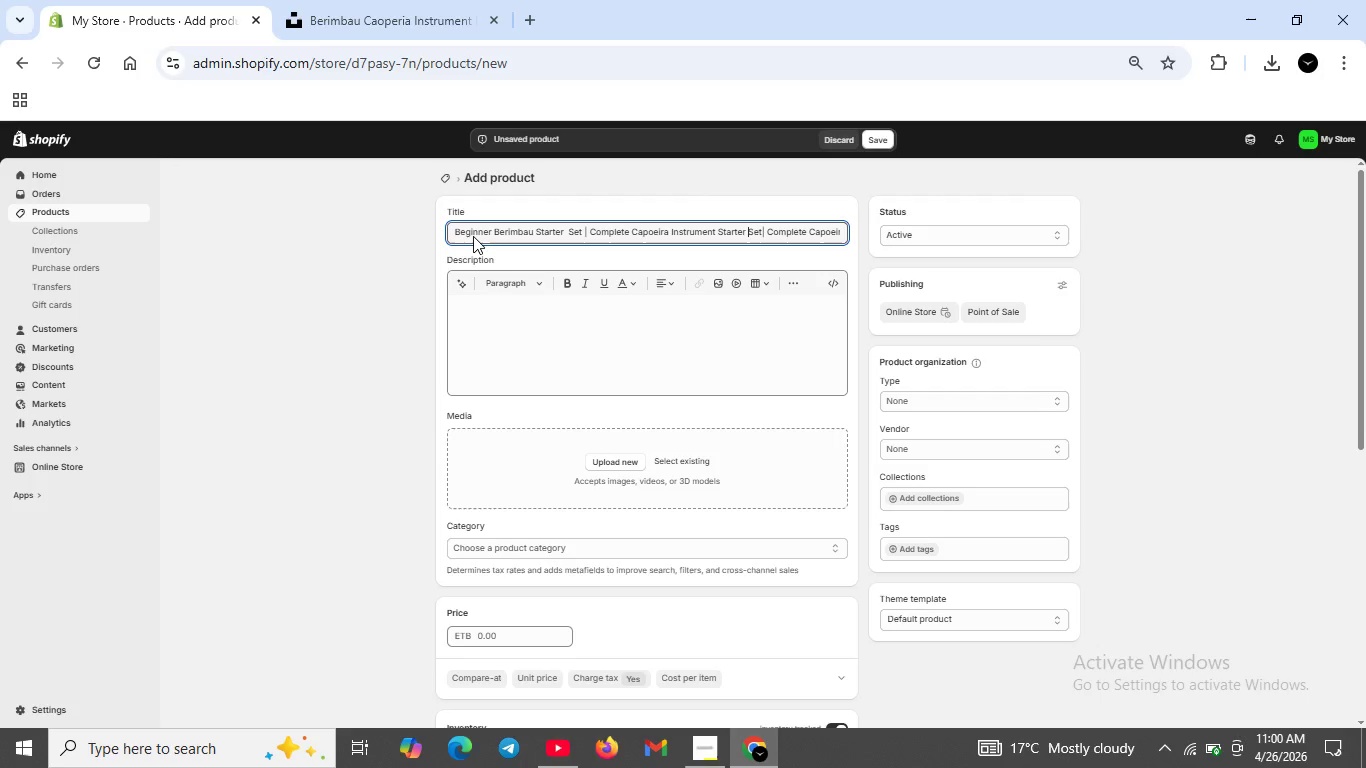 
key(ArrowLeft)
 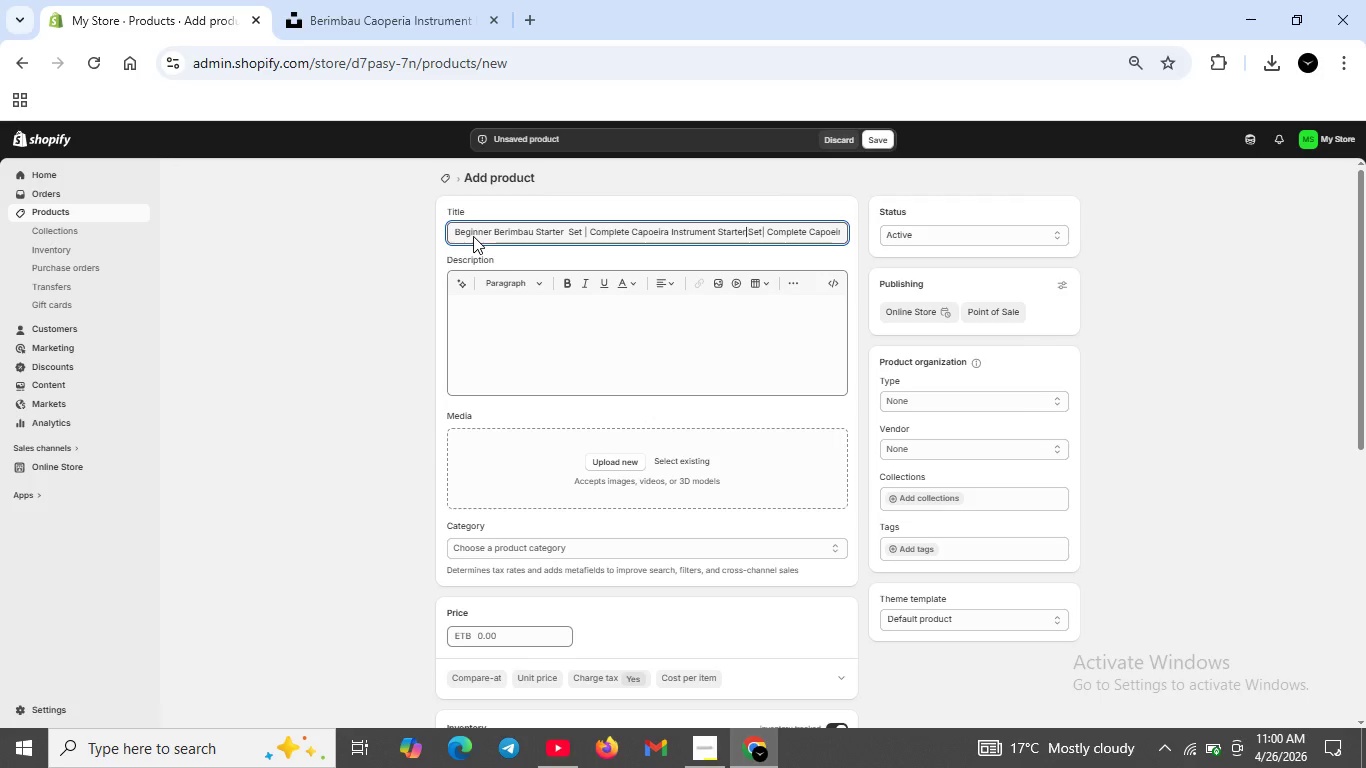 
key(ArrowLeft)
 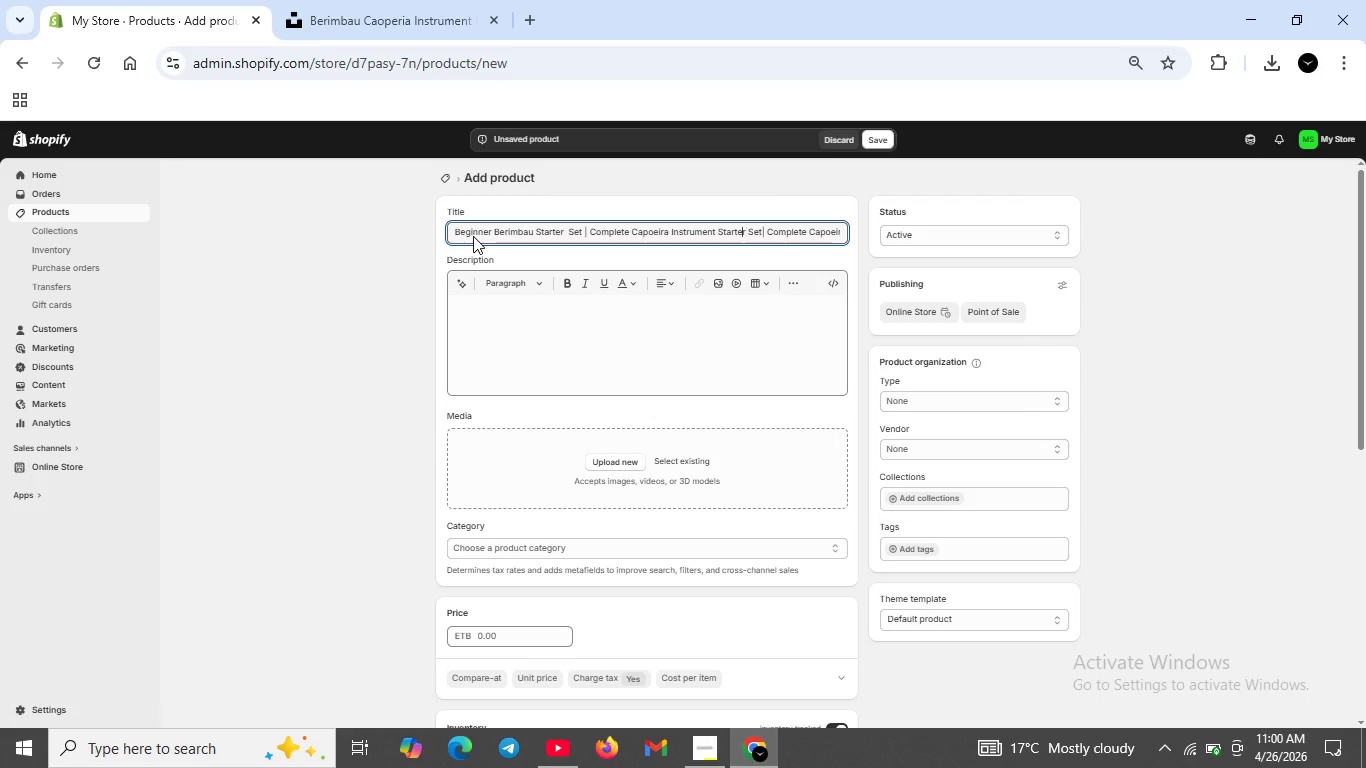 
key(ArrowLeft)
 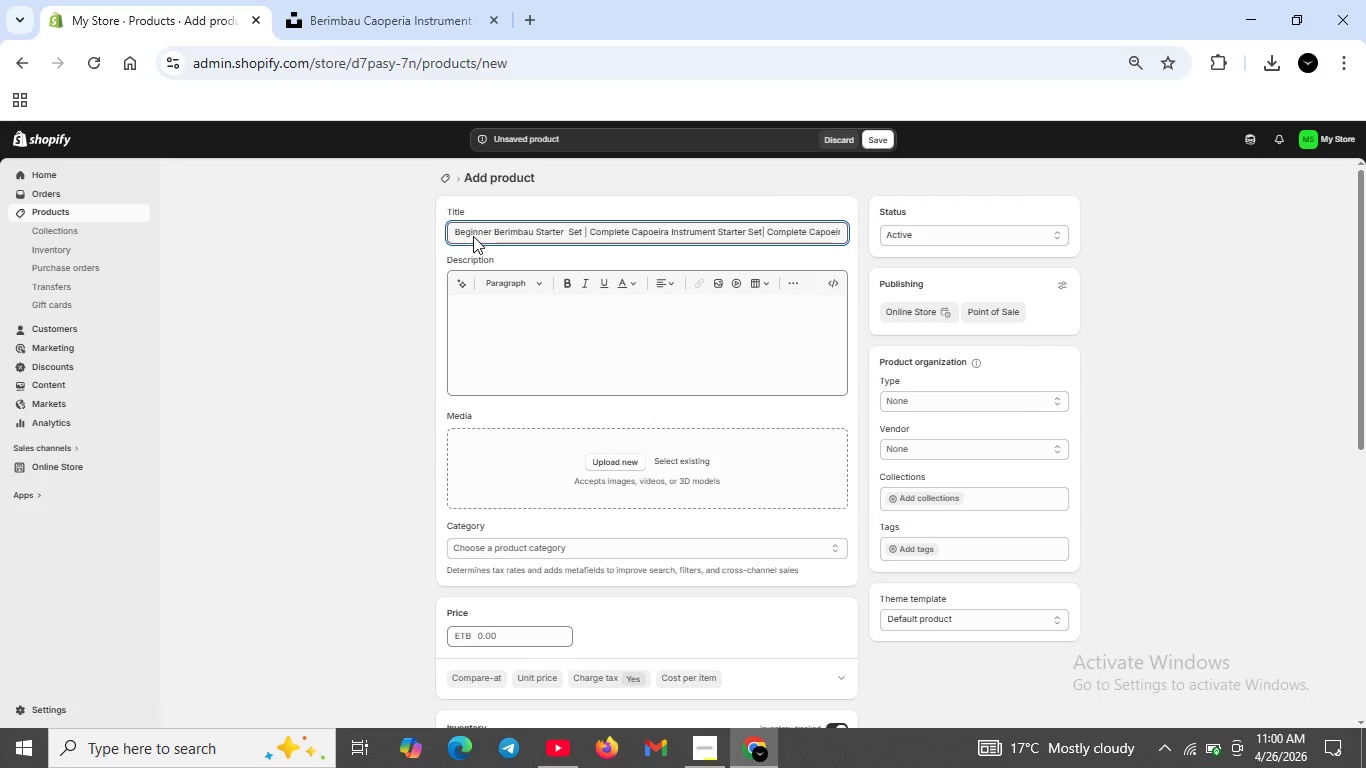 
key(ArrowLeft)
 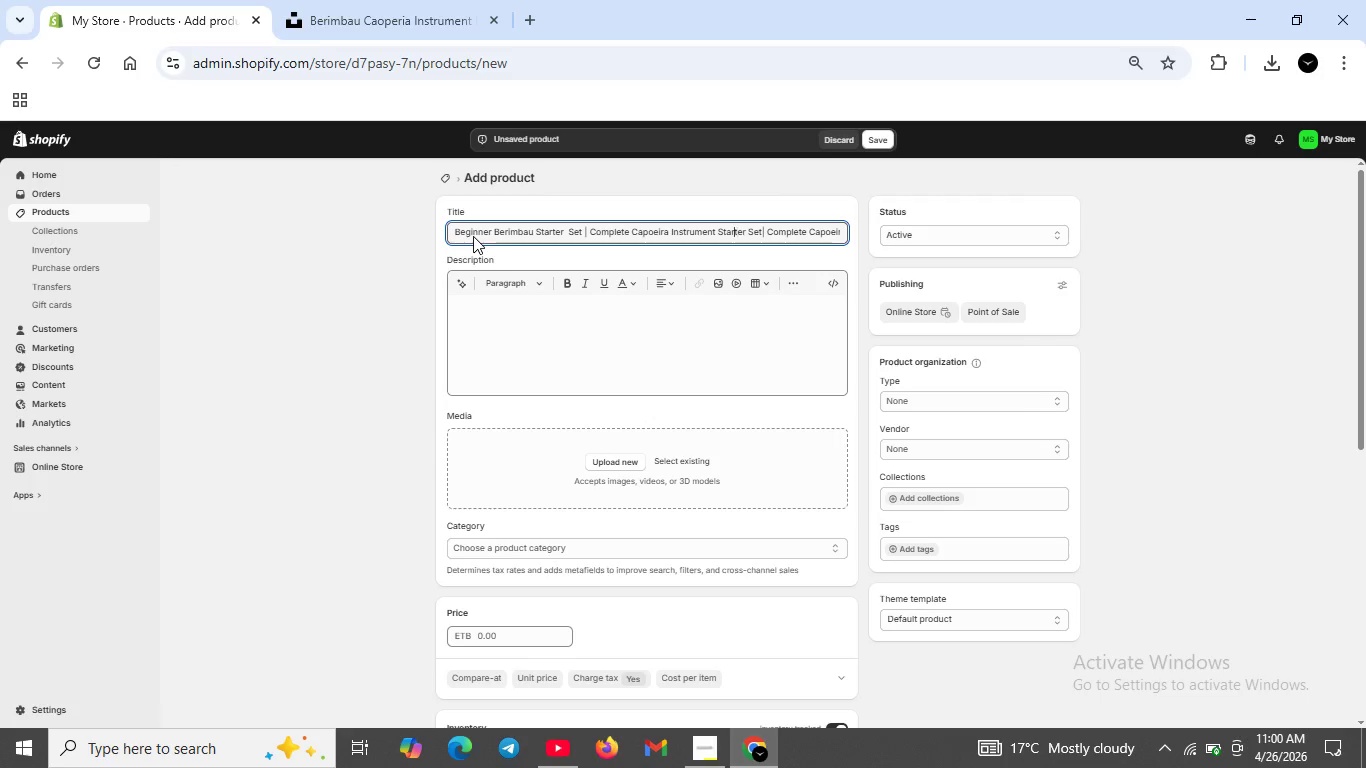 
key(ArrowLeft)
 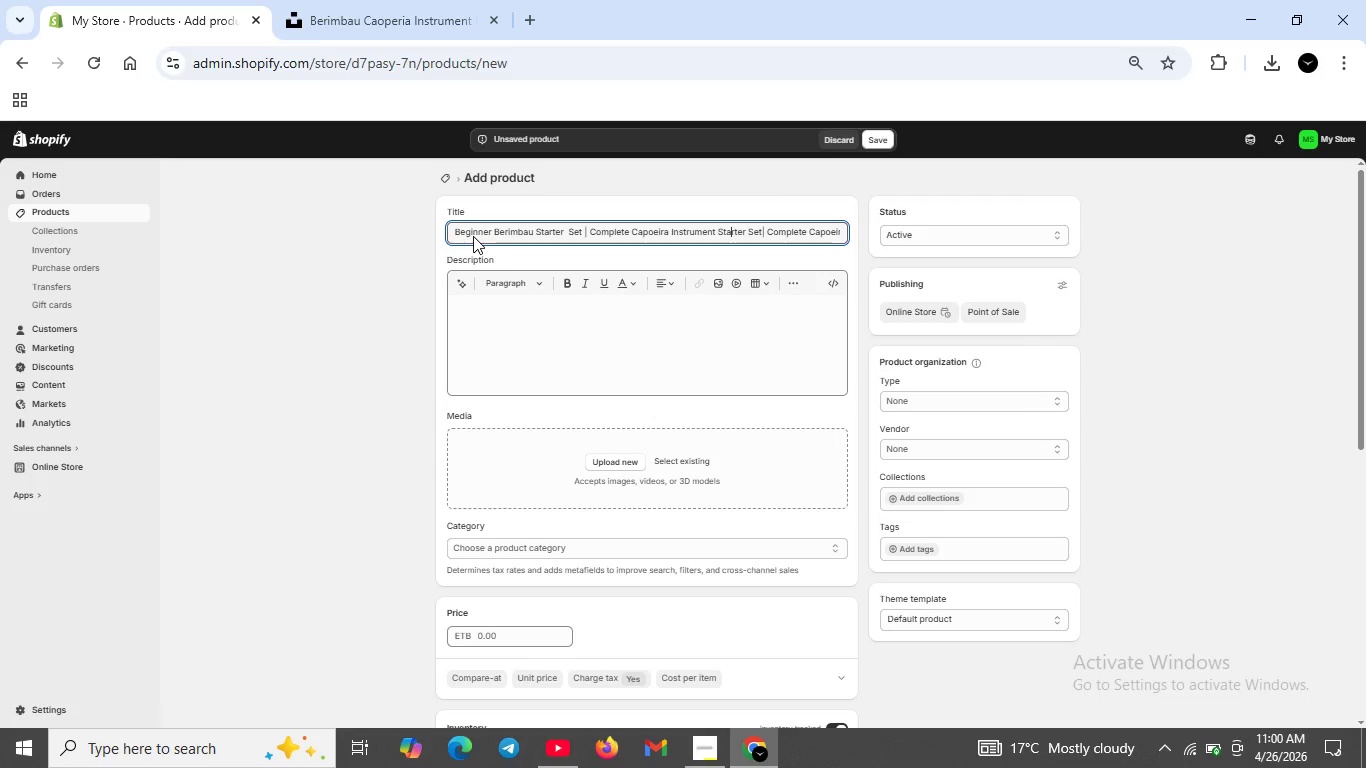 
key(ArrowLeft)
 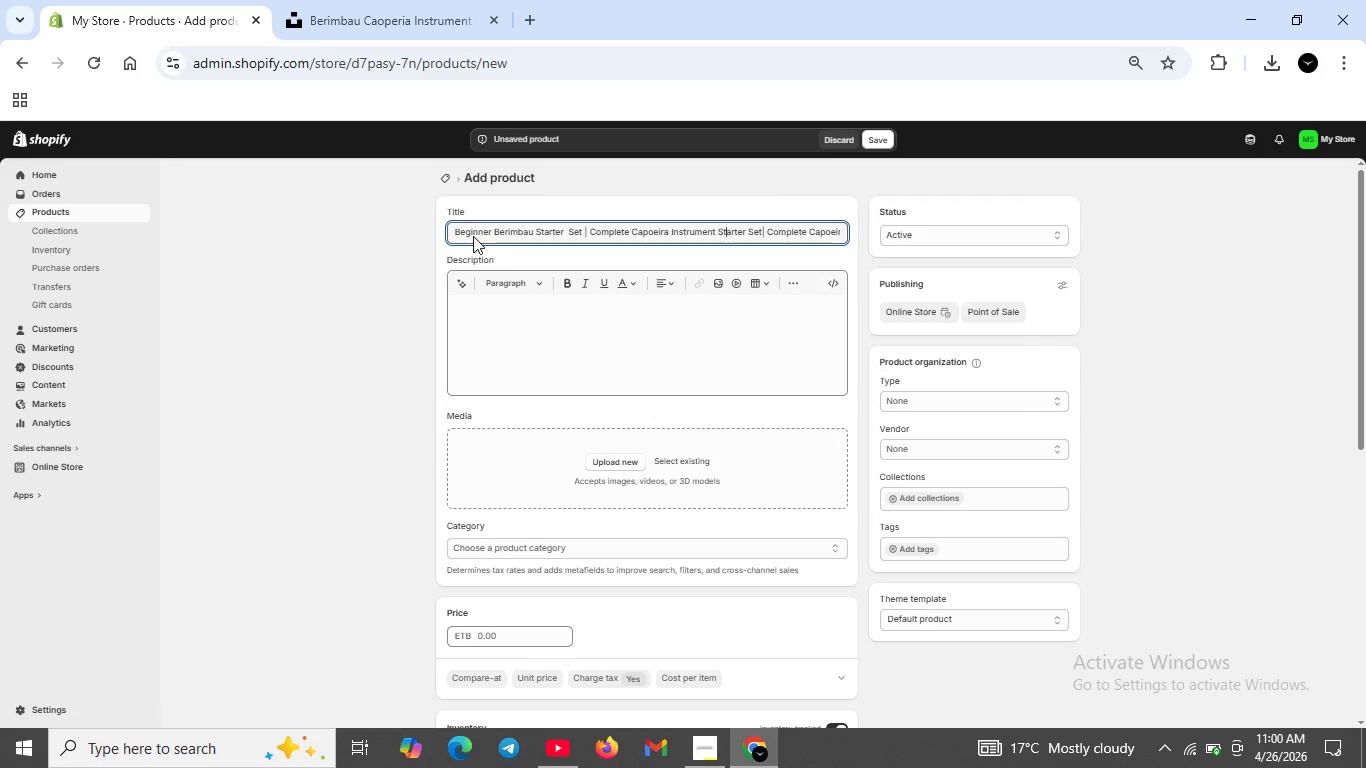 
key(ArrowLeft)
 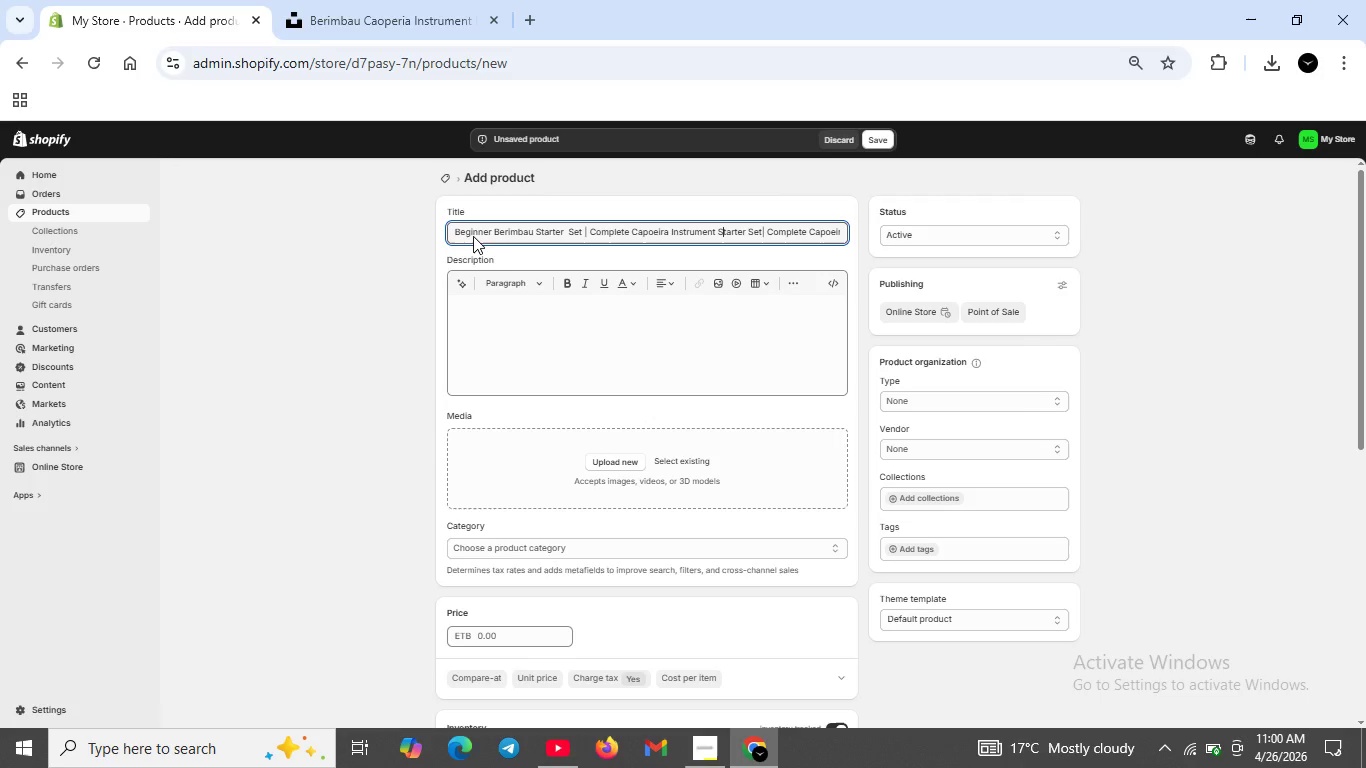 
key(ArrowLeft)
 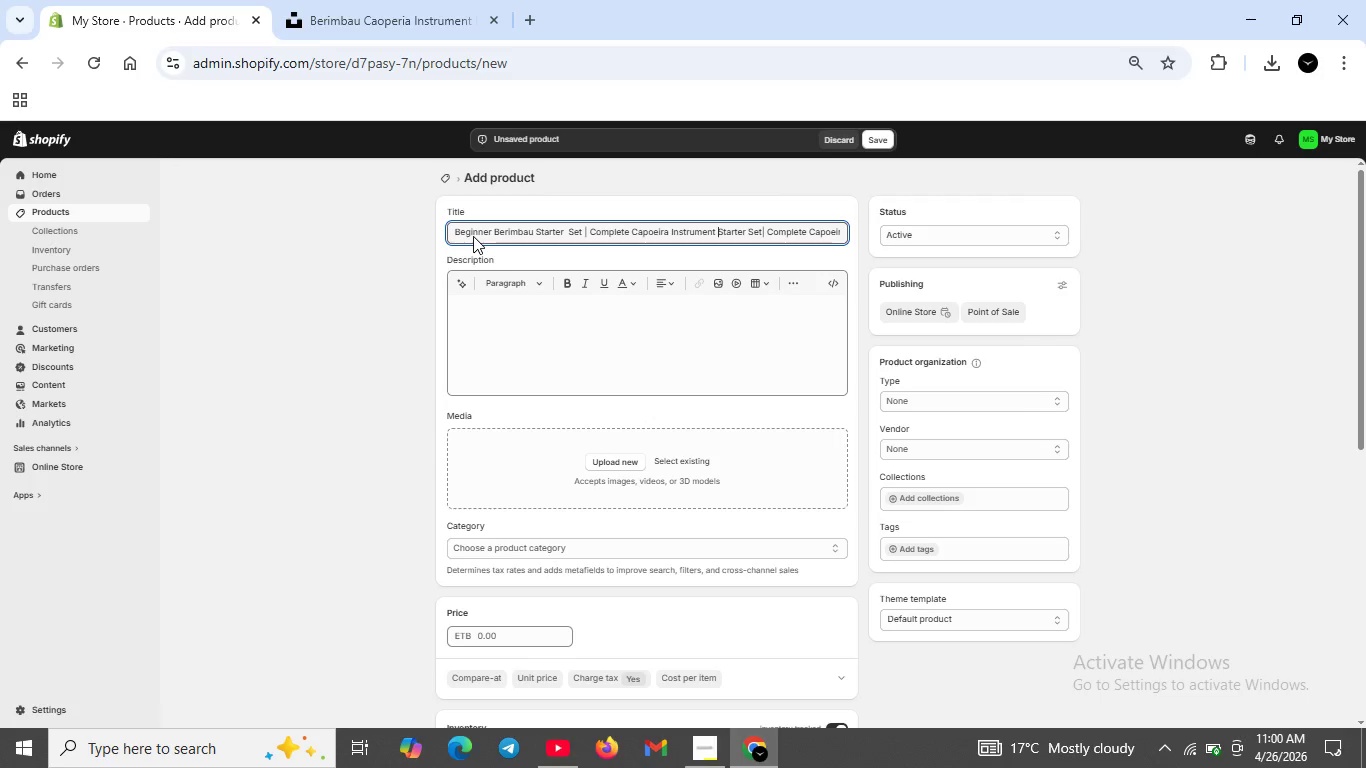 
key(ArrowLeft)
 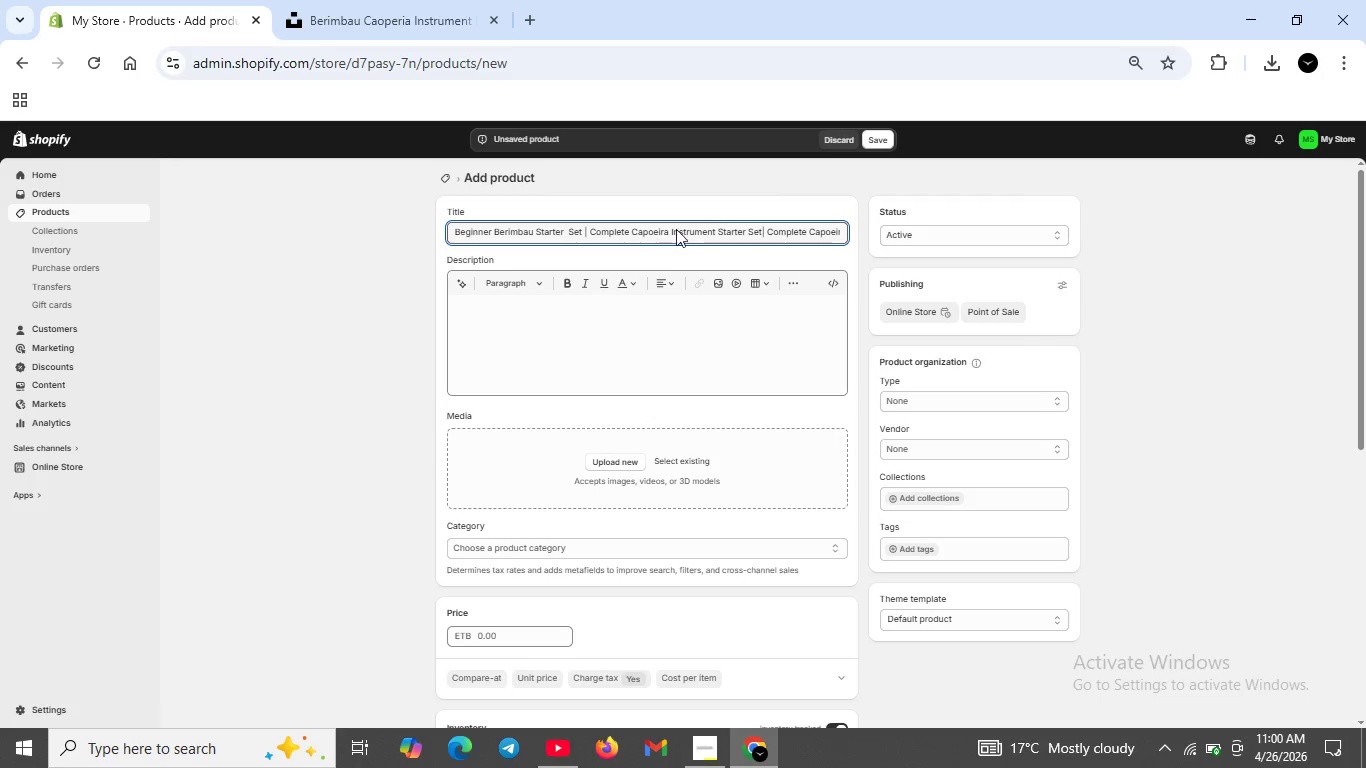 
left_click_drag(start_coordinate=[717, 230], to_coordinate=[898, 248])
 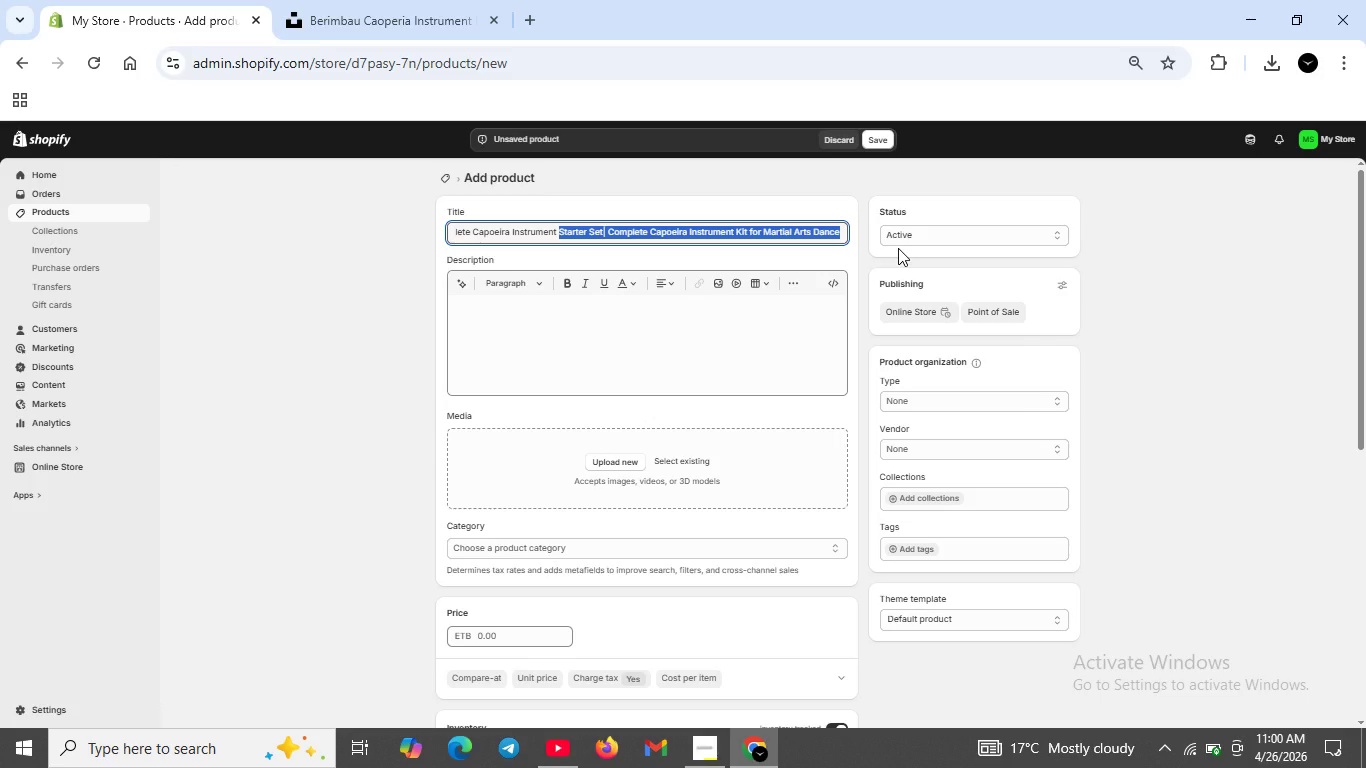 
key(Backspace)
 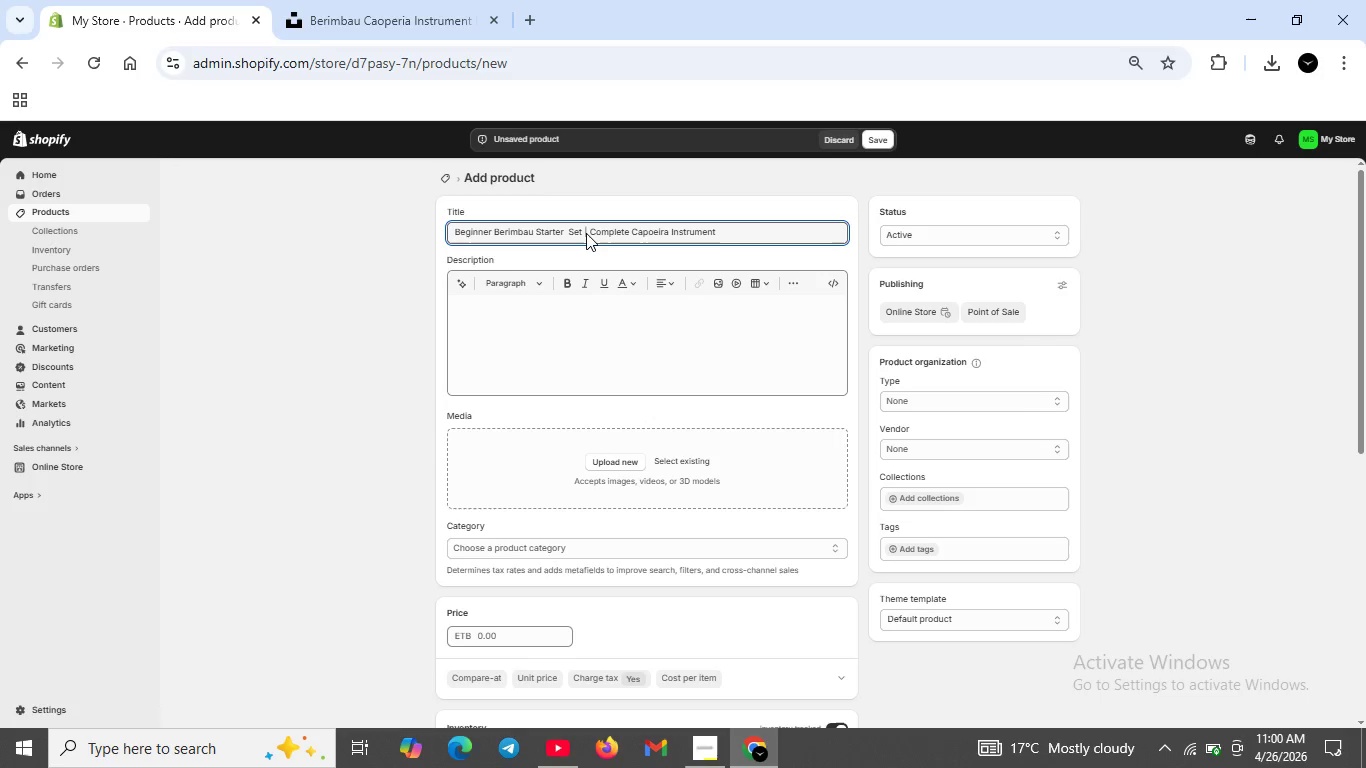 
left_click_drag(start_coordinate=[585, 231], to_coordinate=[643, 236])
 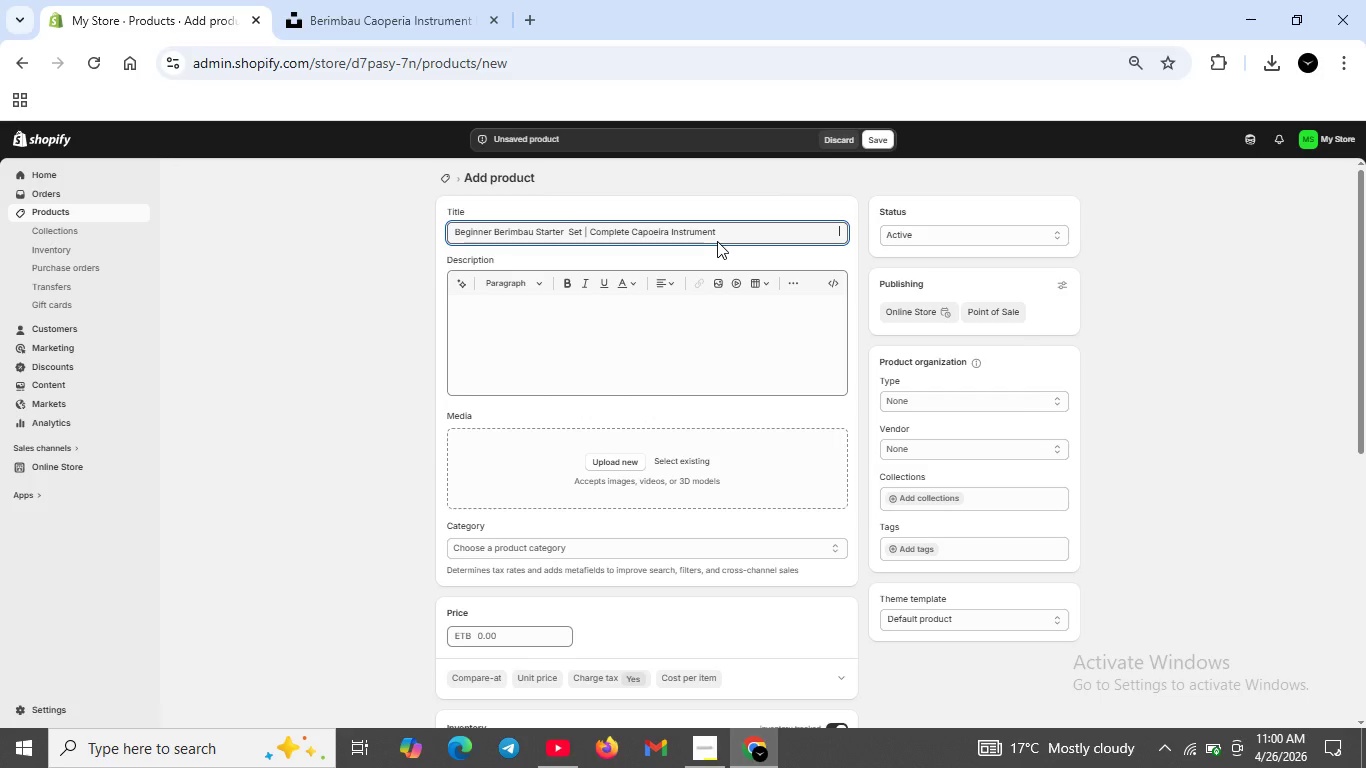 
left_click([717, 241])
 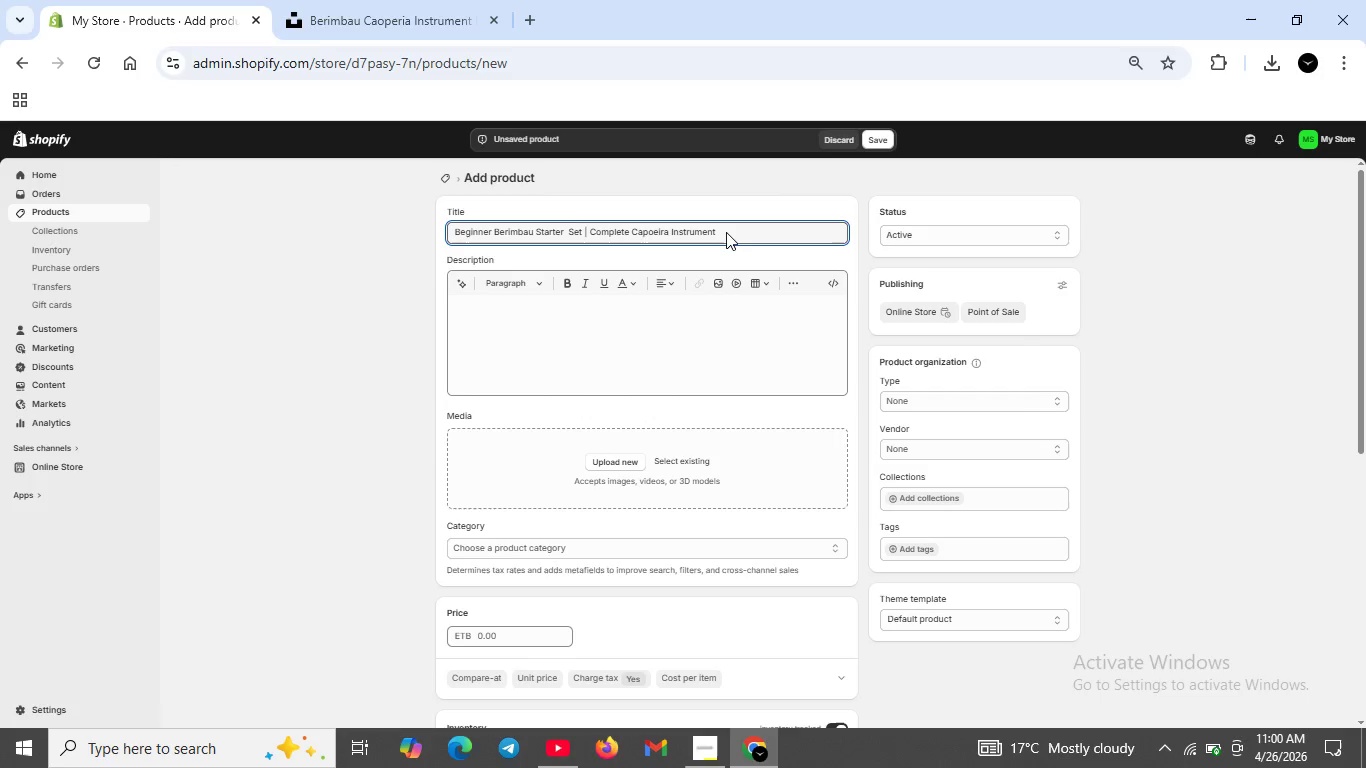 
type(Kit for Maertial S)
key(Backspace)
type(Arts Dance)
 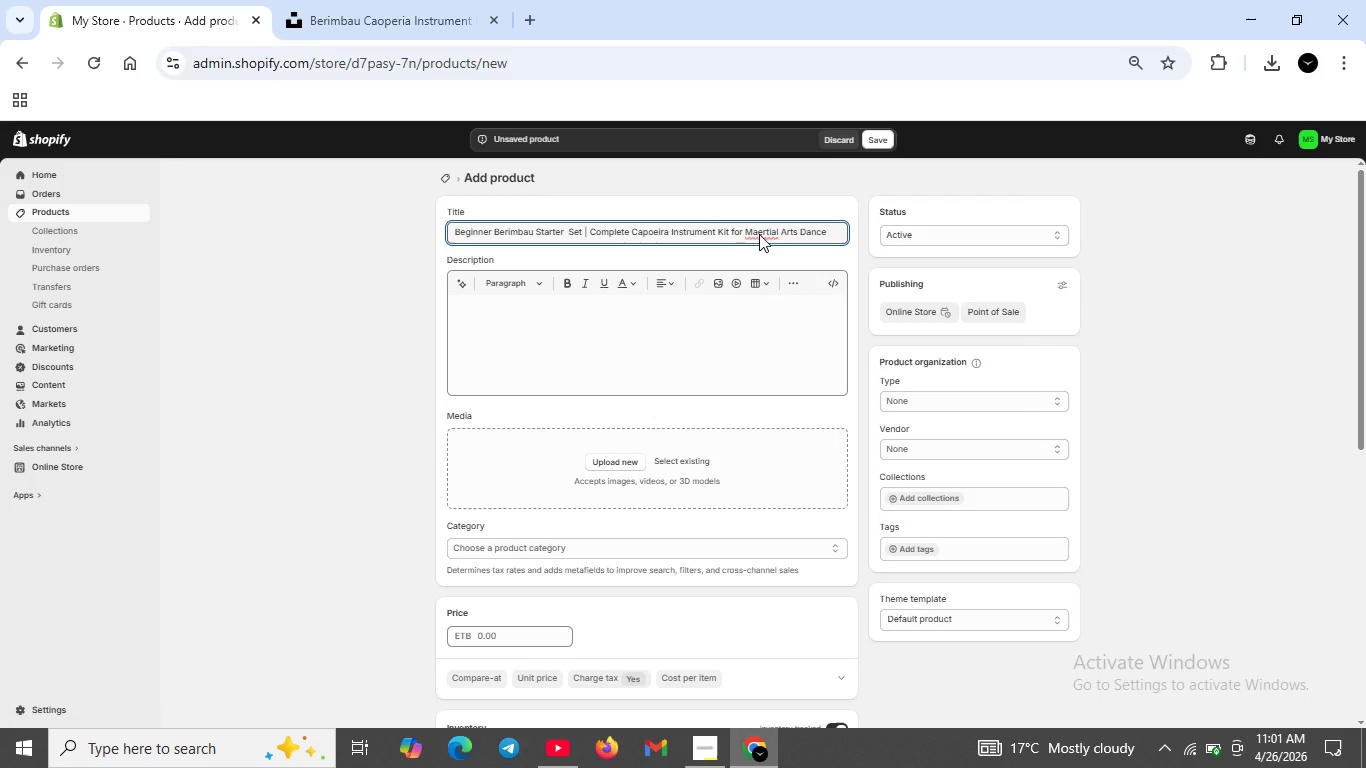 
left_click([765, 234])
 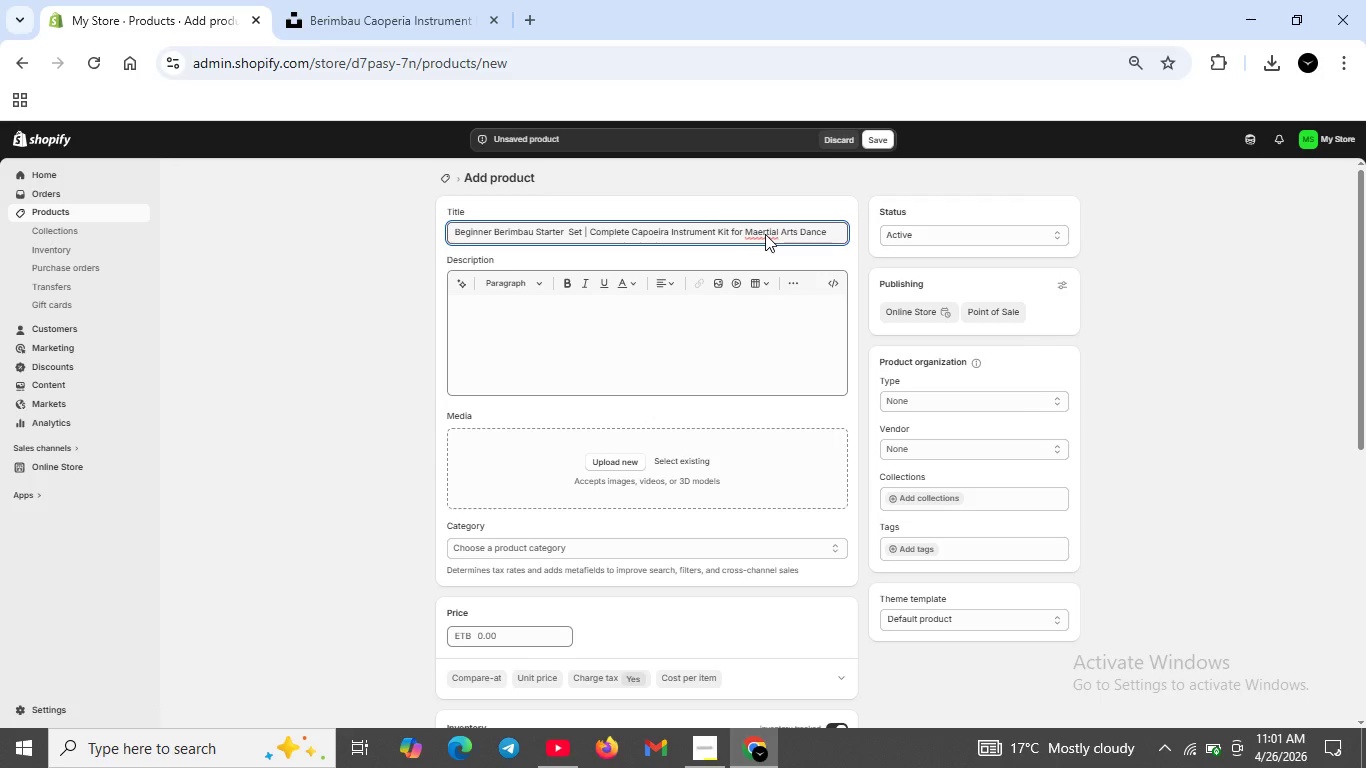 
key(Backspace)
 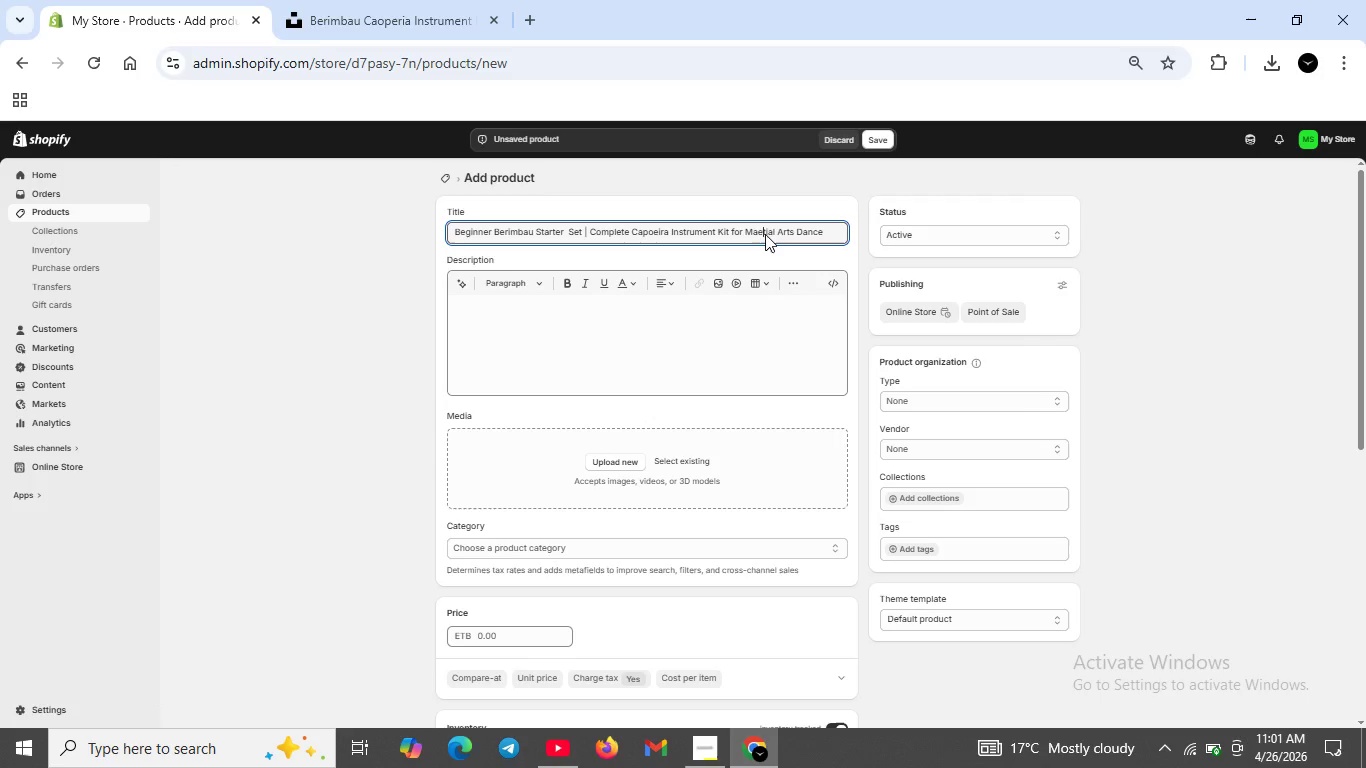 
key(Backspace)
 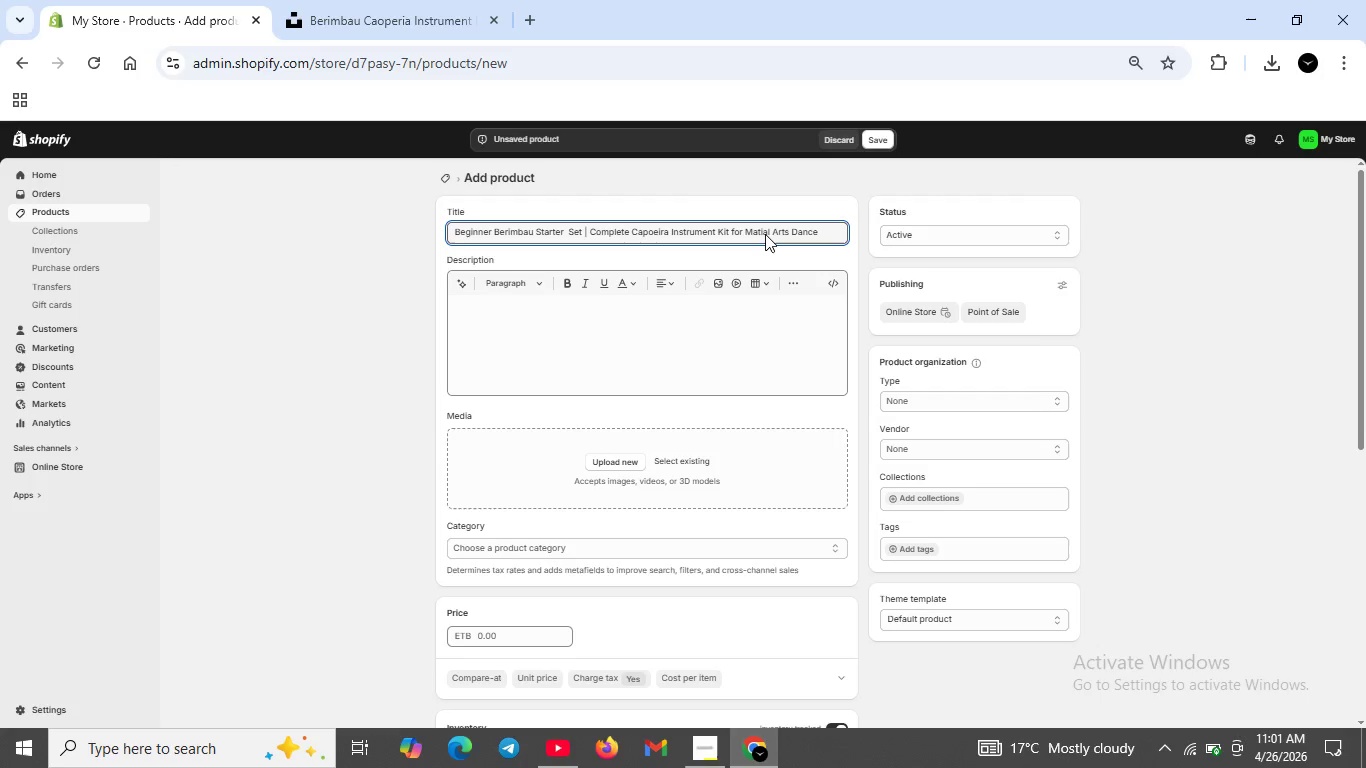 
key(R)
 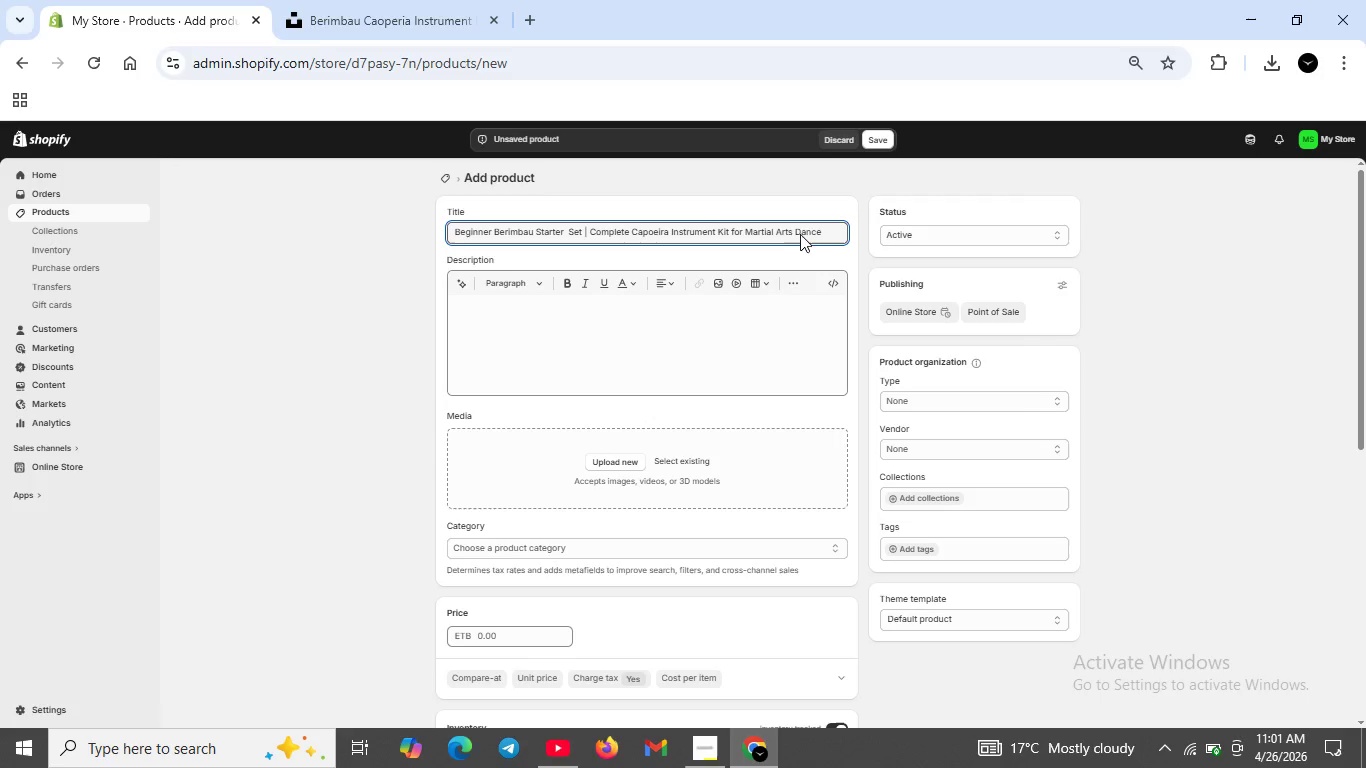 
left_click([822, 233])
 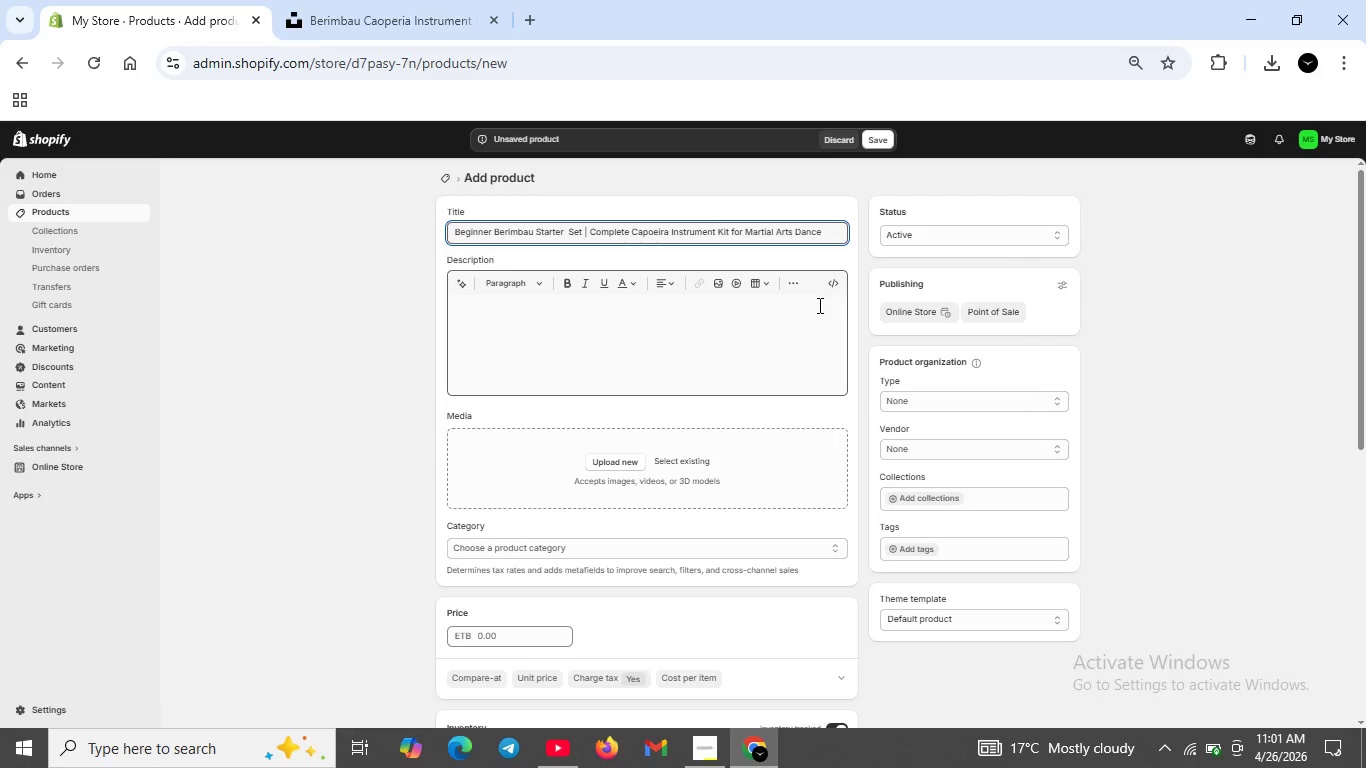 
left_click([818, 305])
 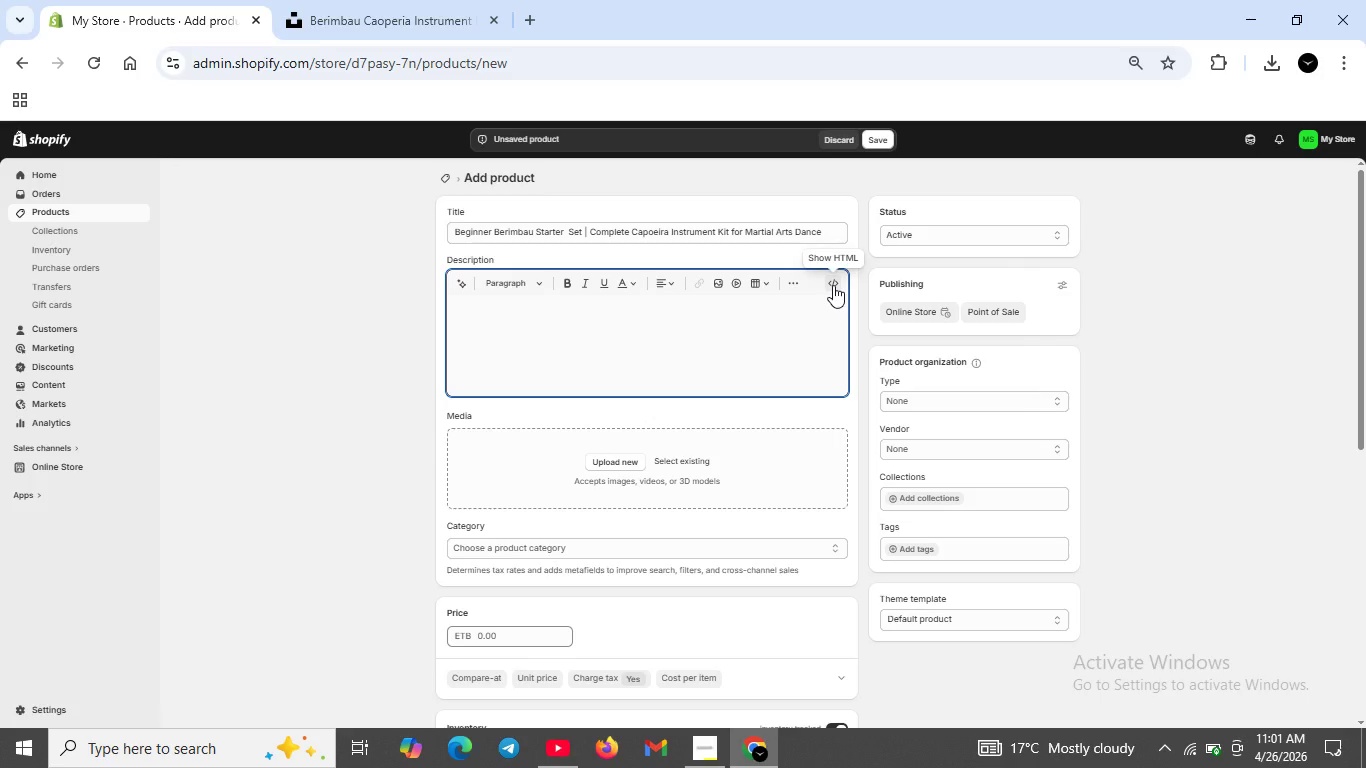 
left_click([833, 285])
 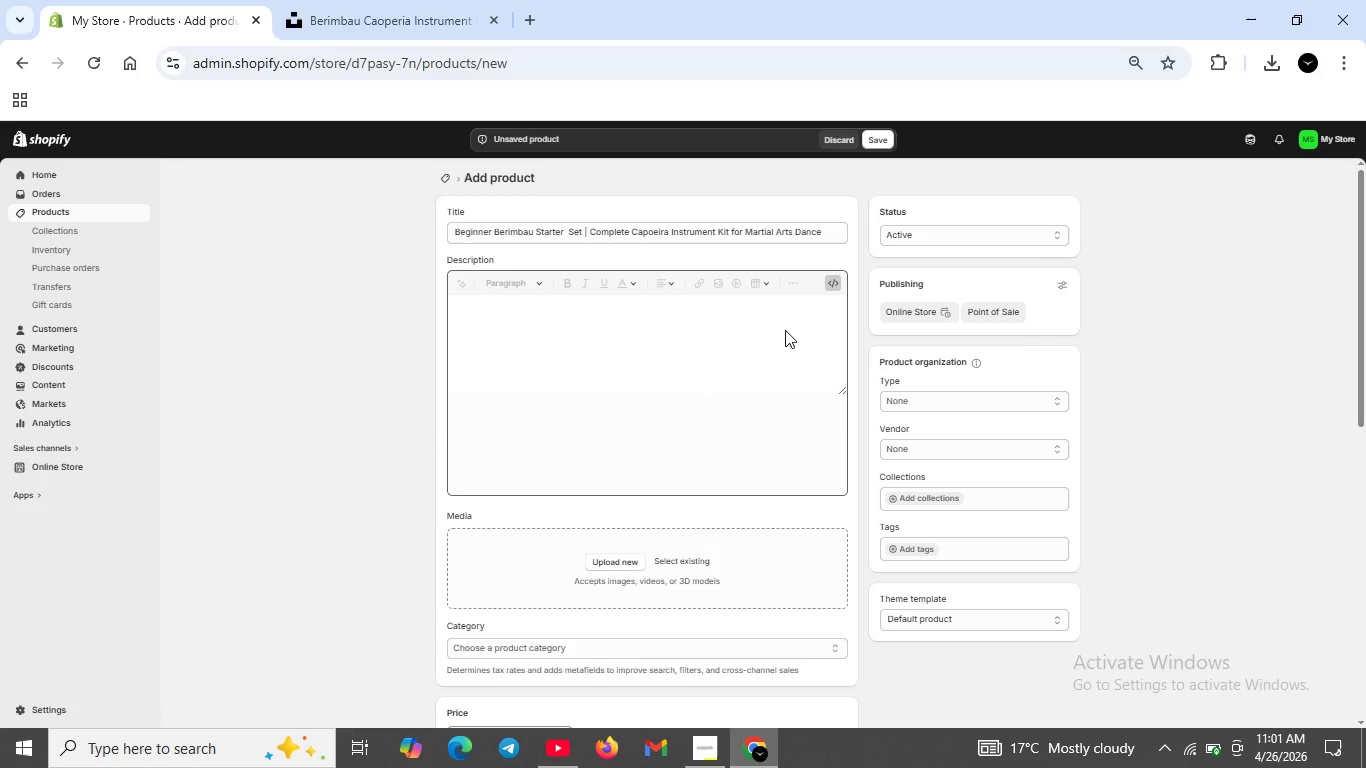 
left_click([785, 330])
 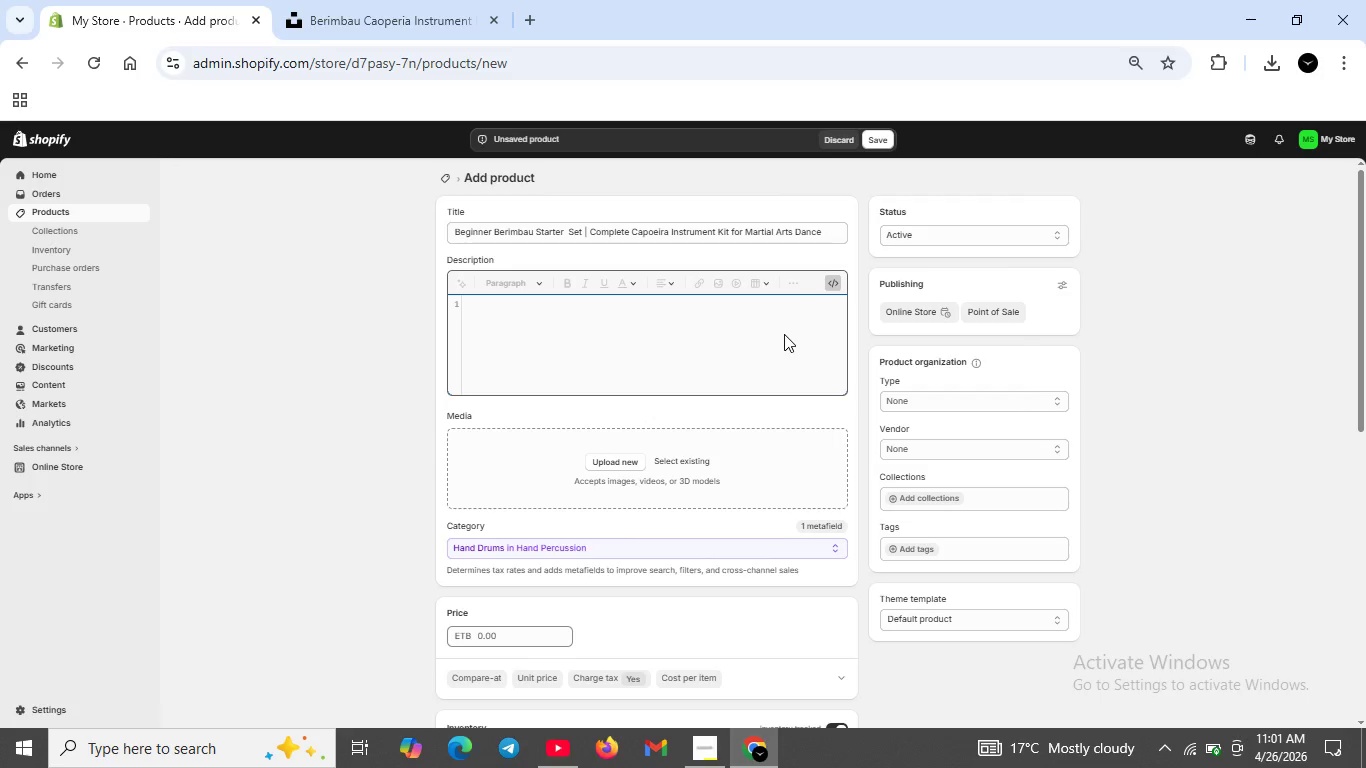 
wait(7.45)
 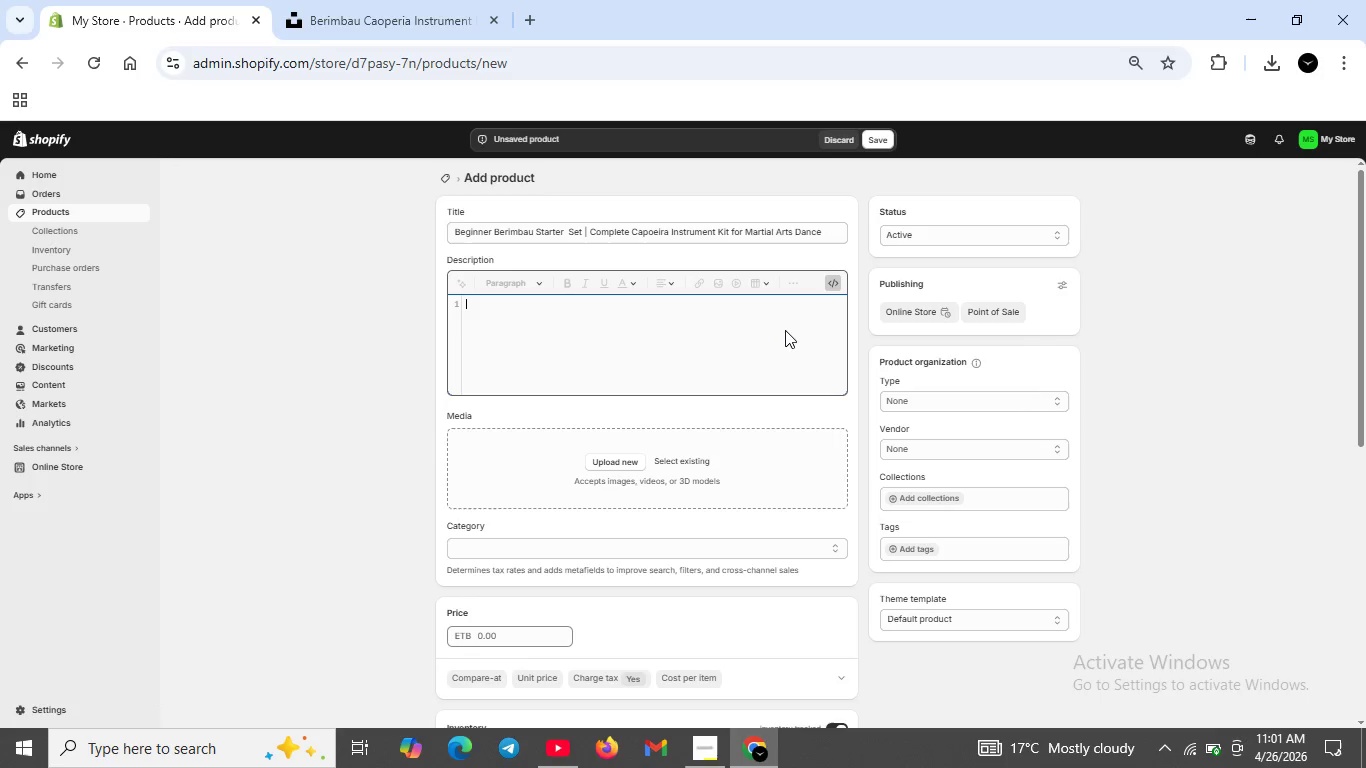 
type(<h2>Complete Berimbau Kit for Begine)
key(Backspace)
type(ner Capoeristas</h2>)
 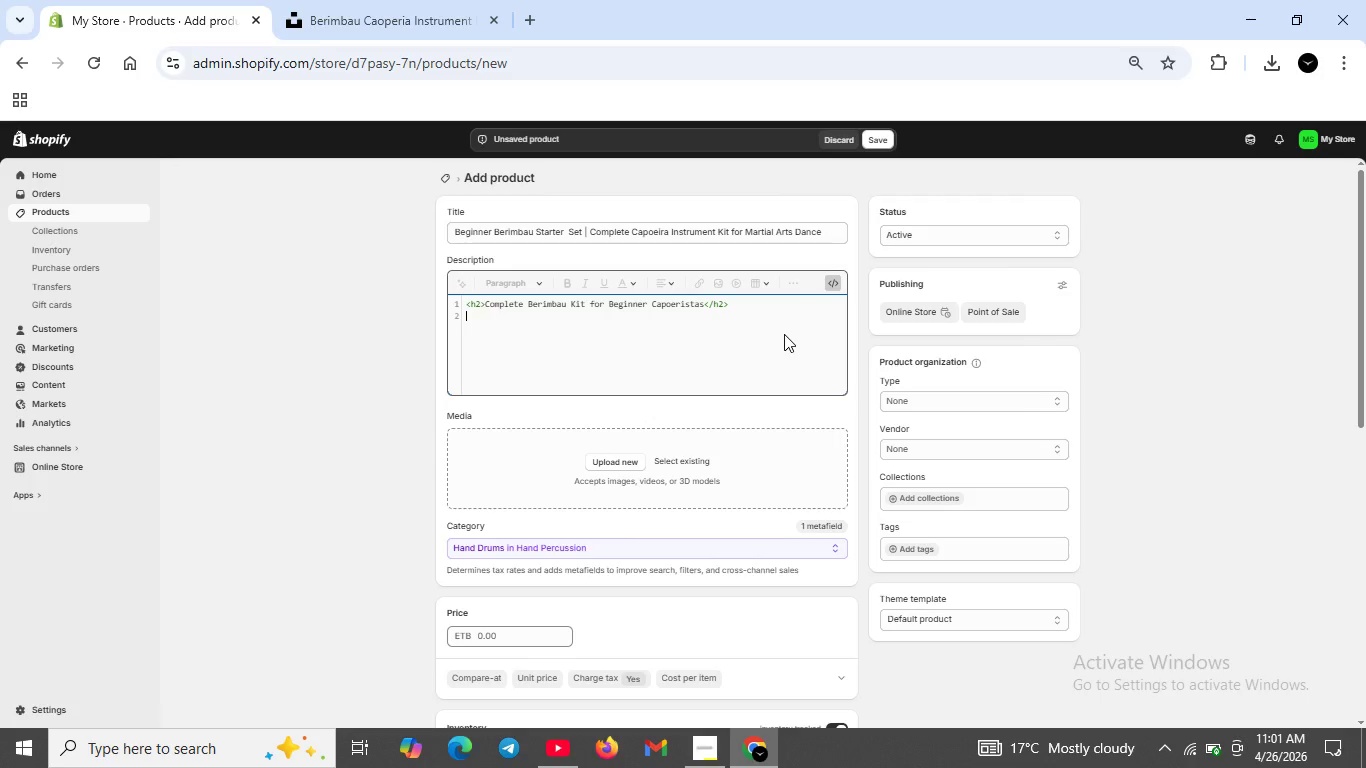 
 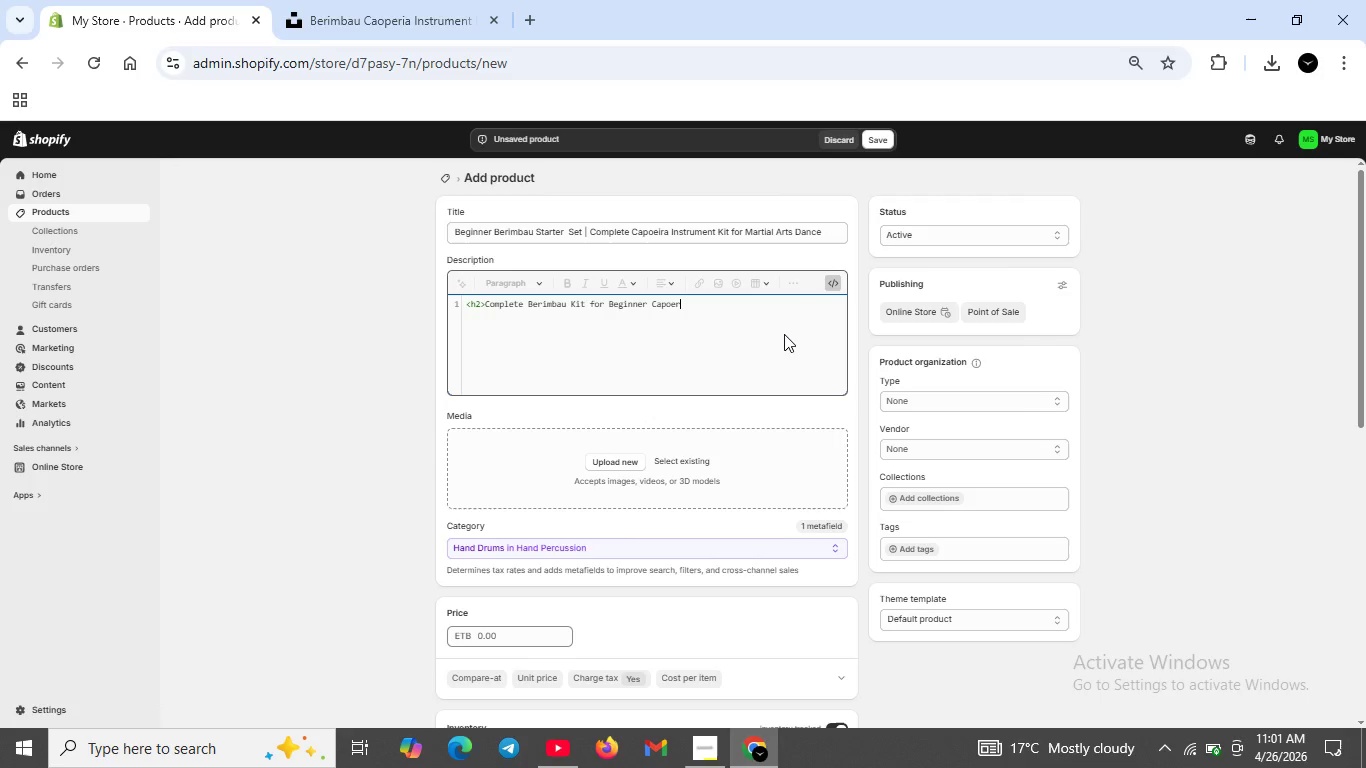 
key(Shift+Enter)
 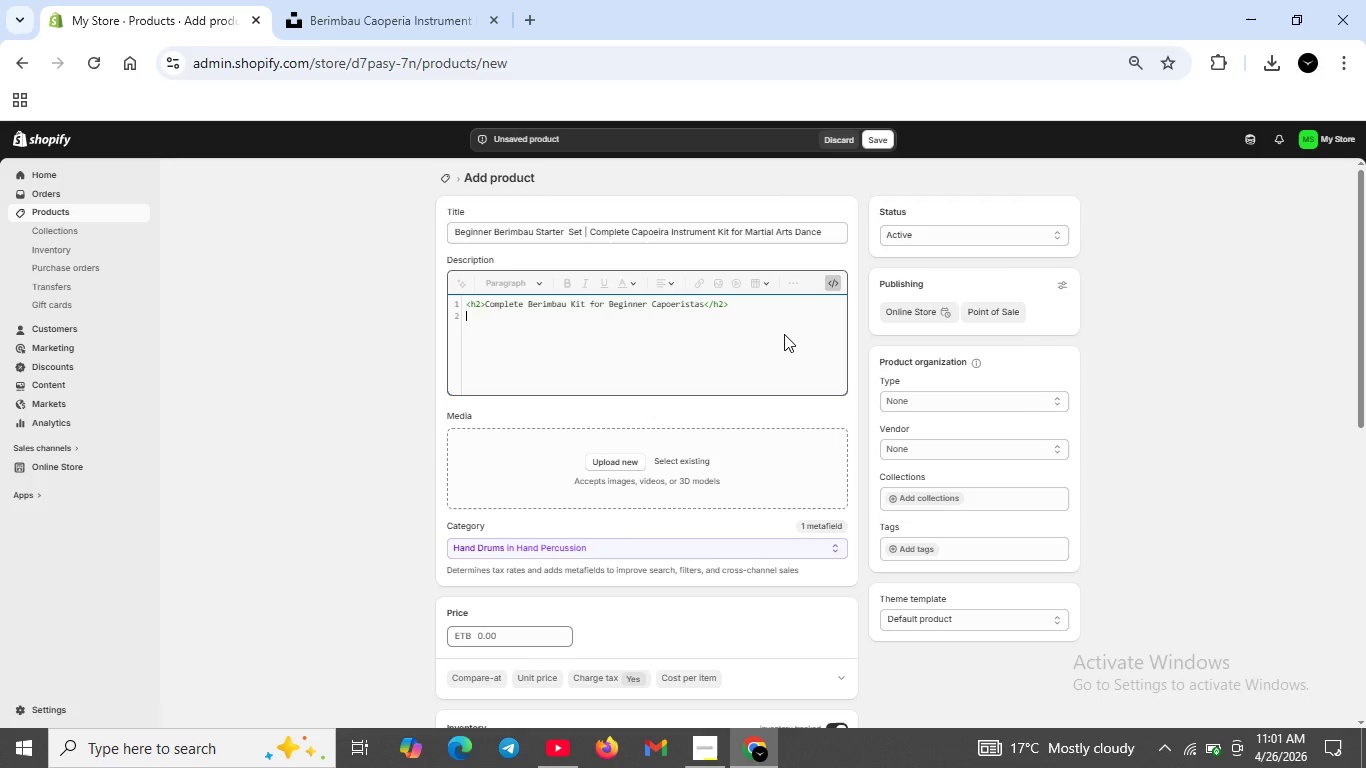 
type(<p>Th eBeginner Strter Set includes v)
key(Backspace)
type(evrything you need to d)
key(Backspace)
type(start playing . Perfect for student )
 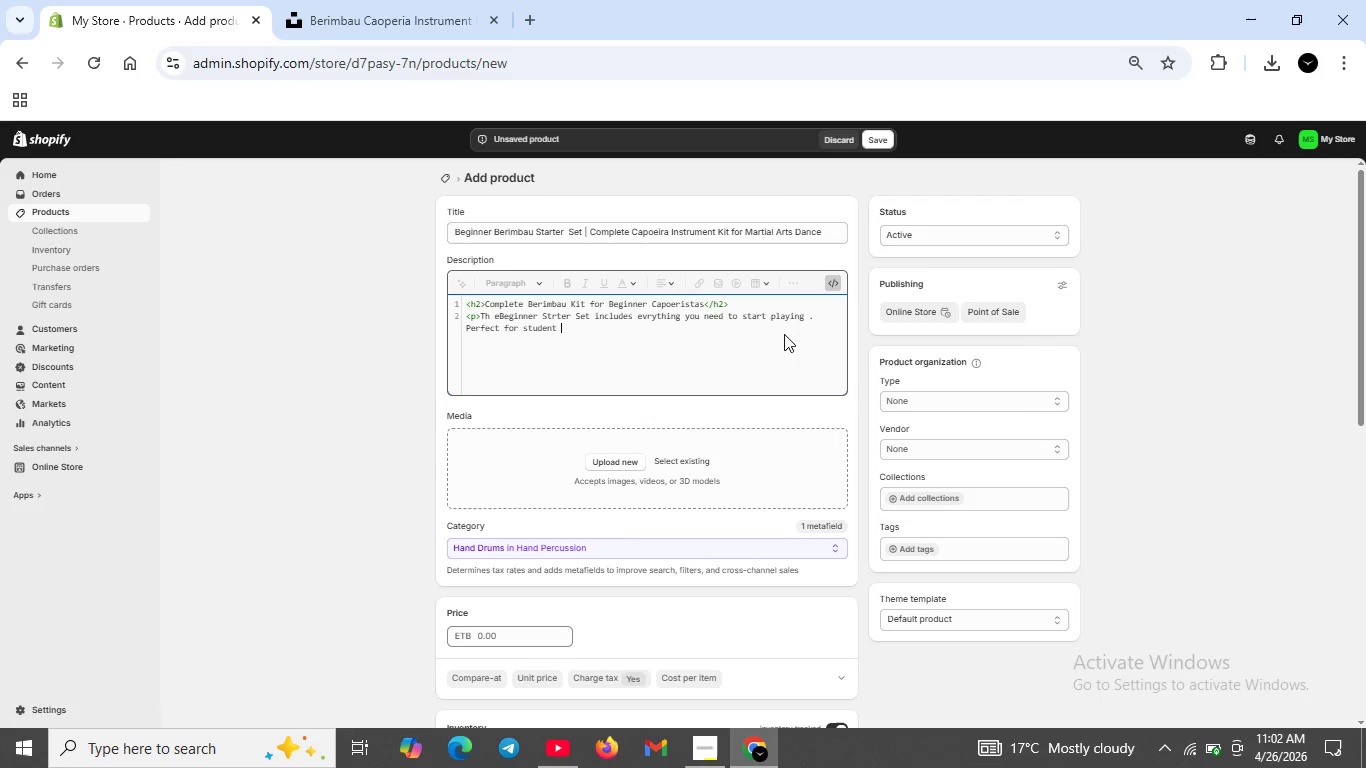 
type(learning capoe)
 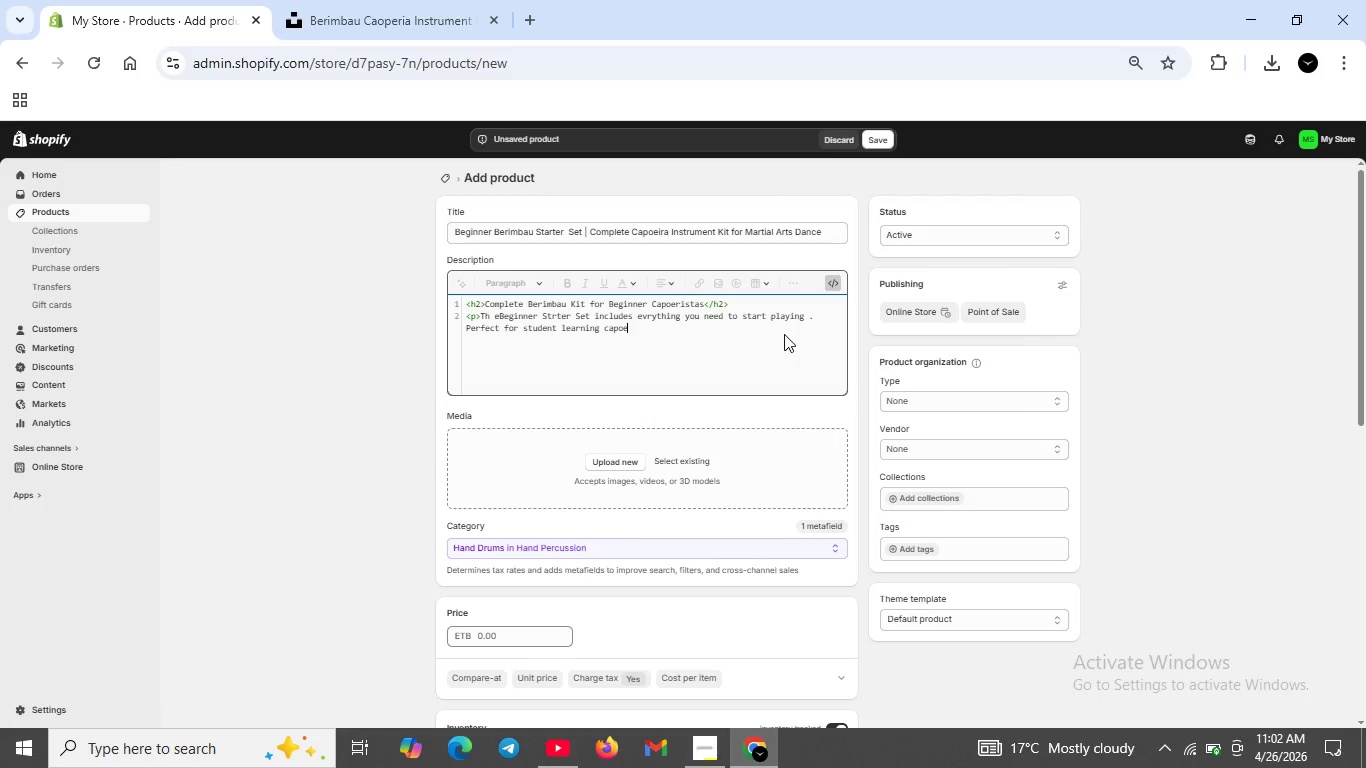 
type(ri a fo=)
key(Backspace)
type(r thr sirst time. Durable constr)
 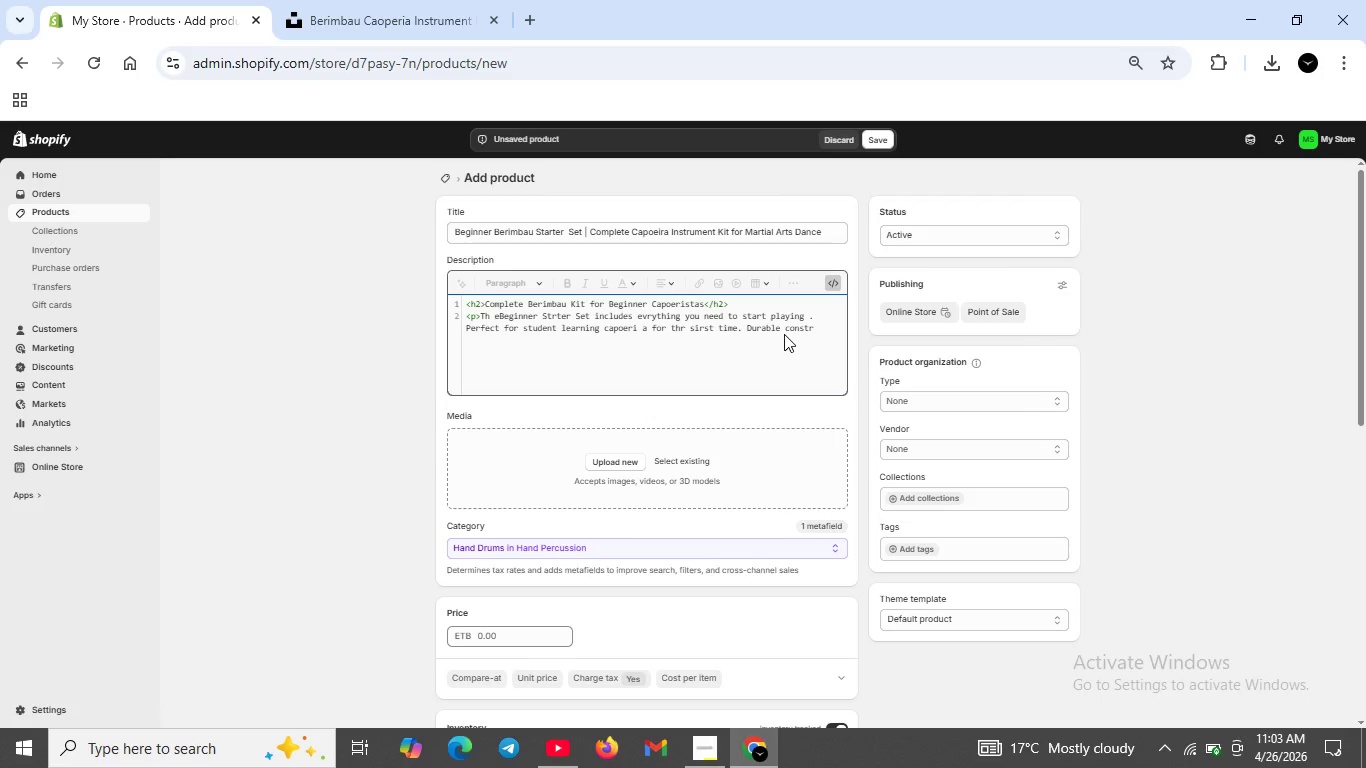 
type(uction ideal for practice.</p?)
key(Backspace)
type(>)
 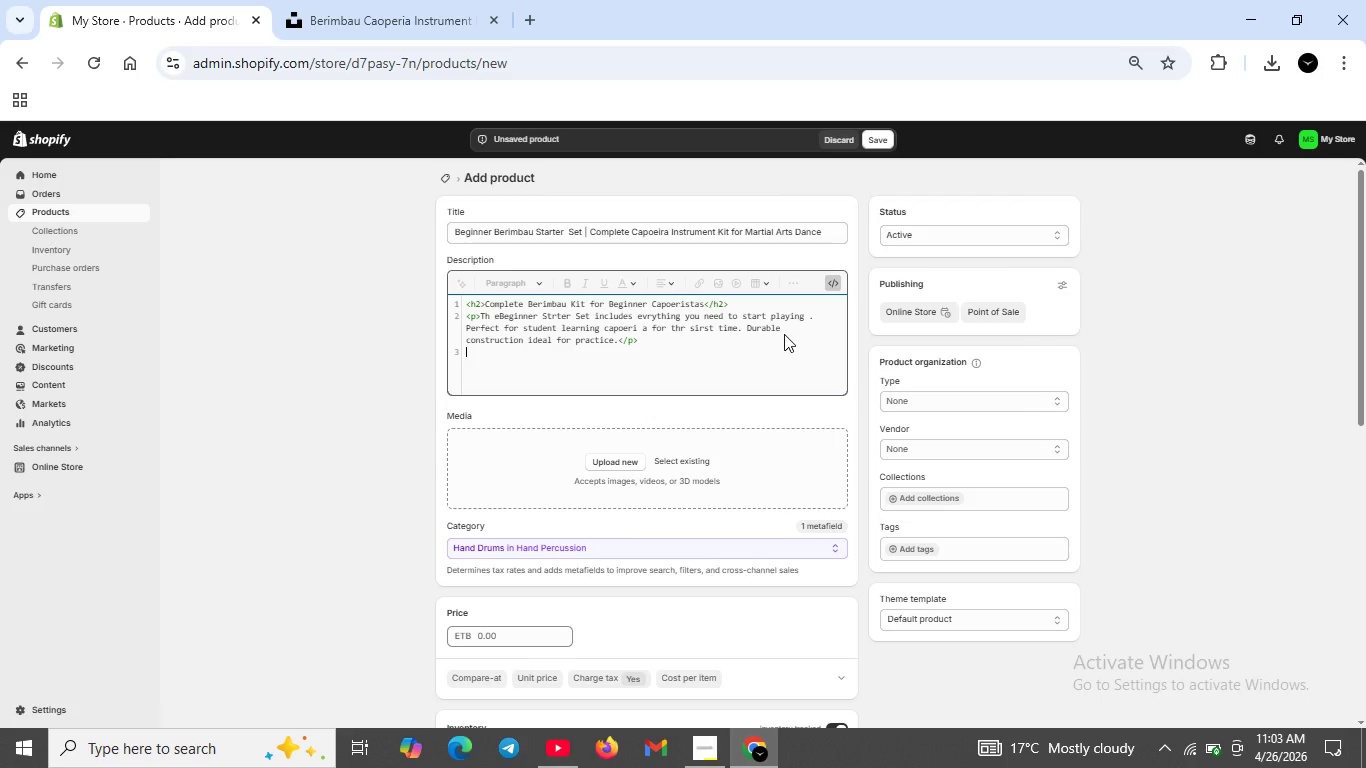 
 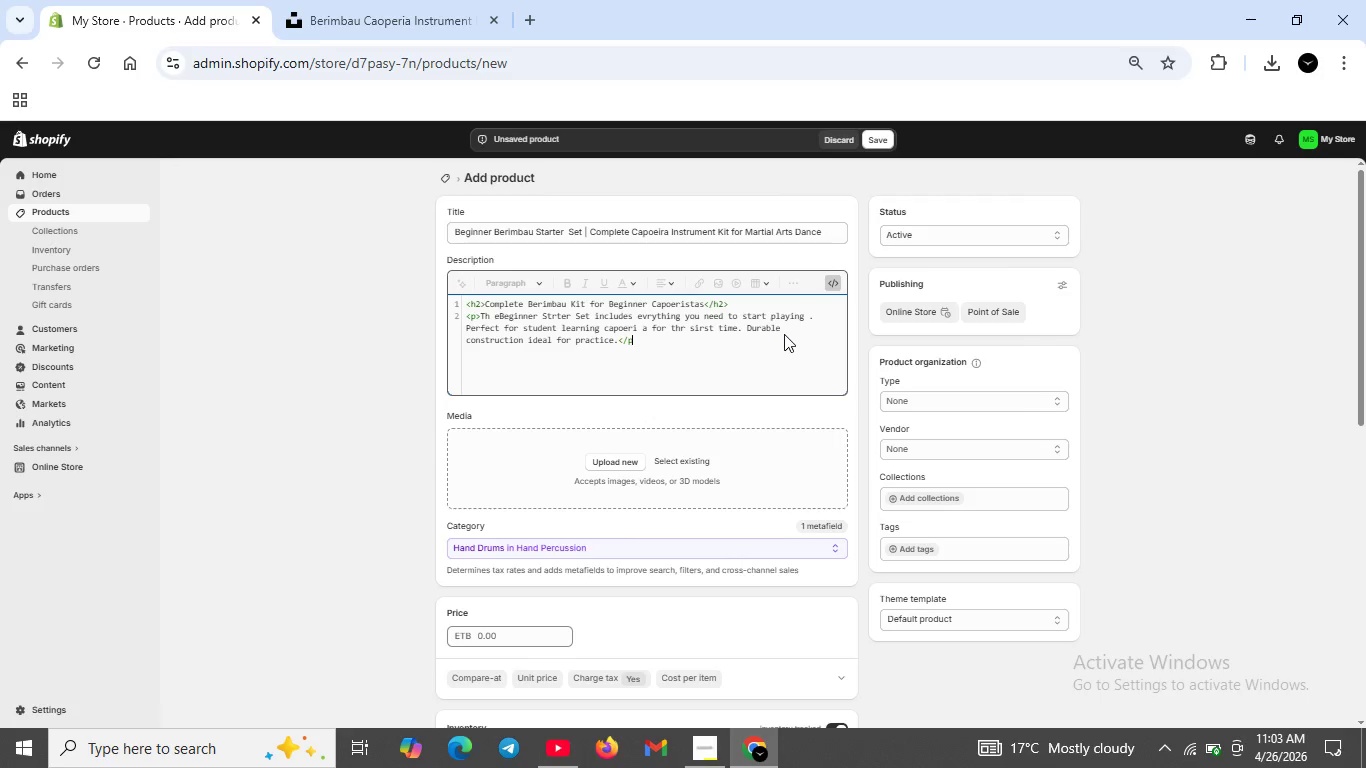 
key(Shift+Enter)
 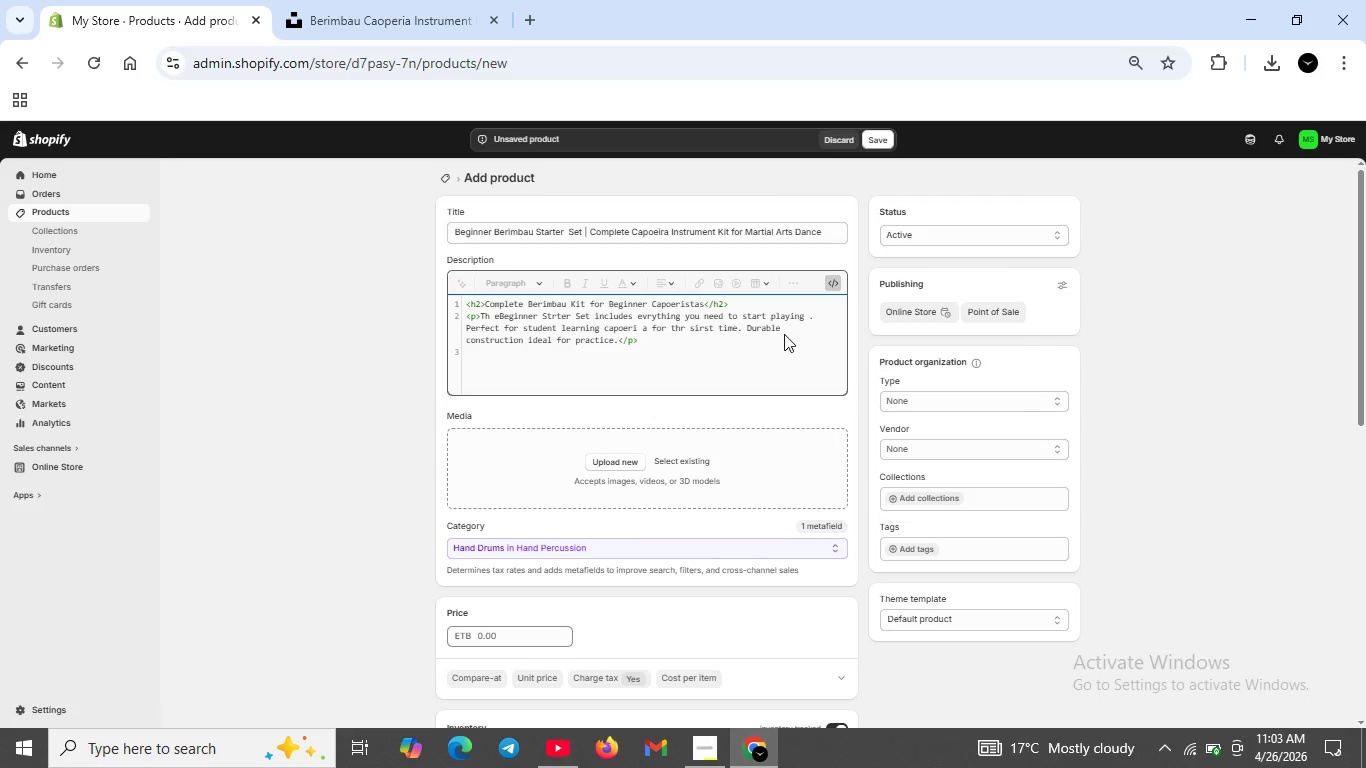 
type(<h3>What's Inside)
key(Backspace)
key(Backspace)
key(Backspace)
key(Backspace)
type(clude</h3>)
 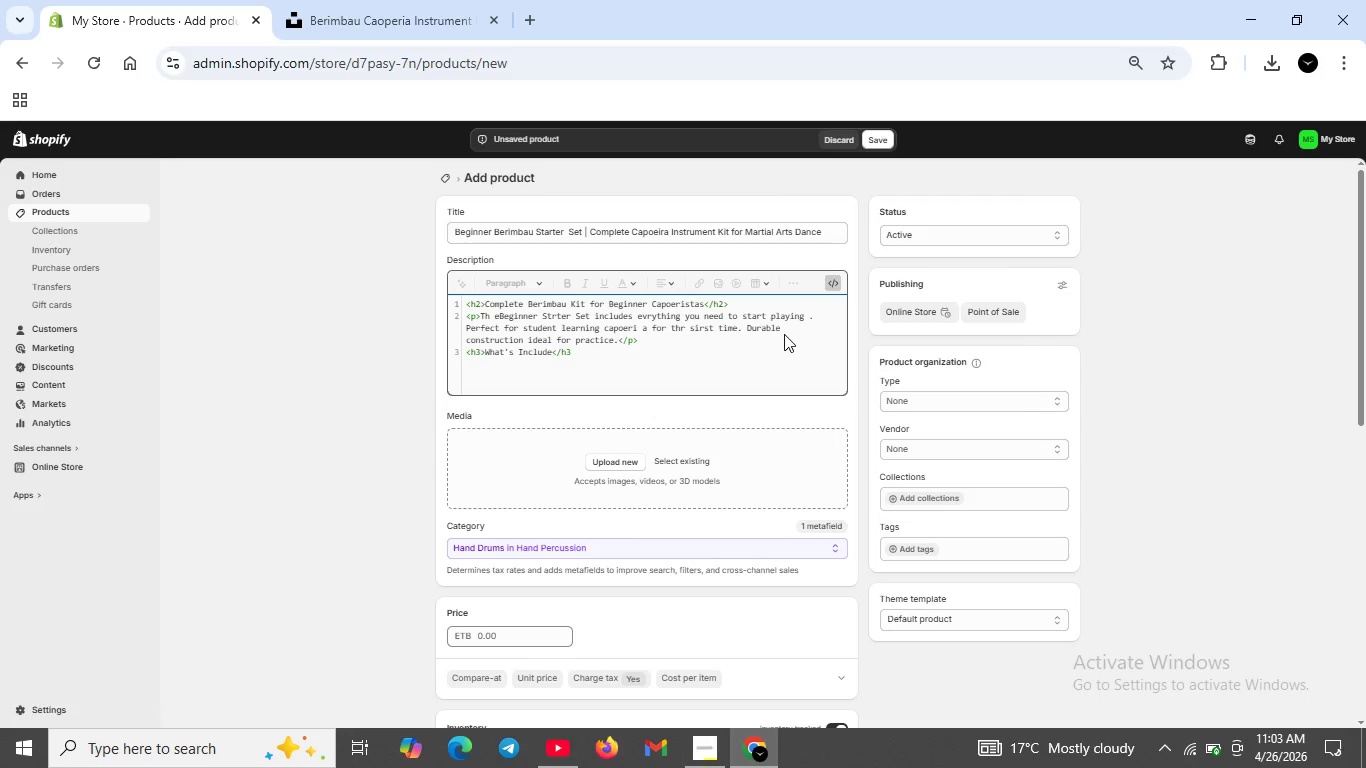 
key(Shift+Enter)
 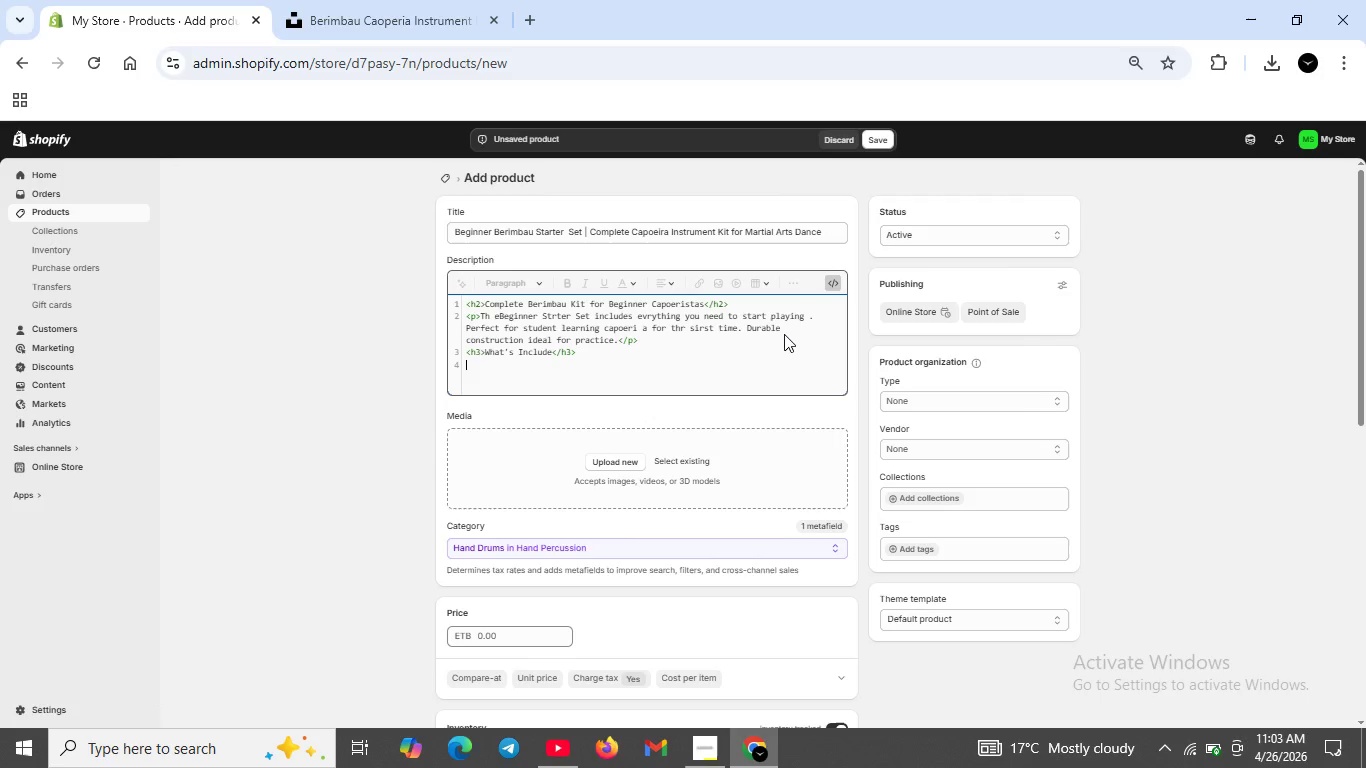 
type(<ul>)
 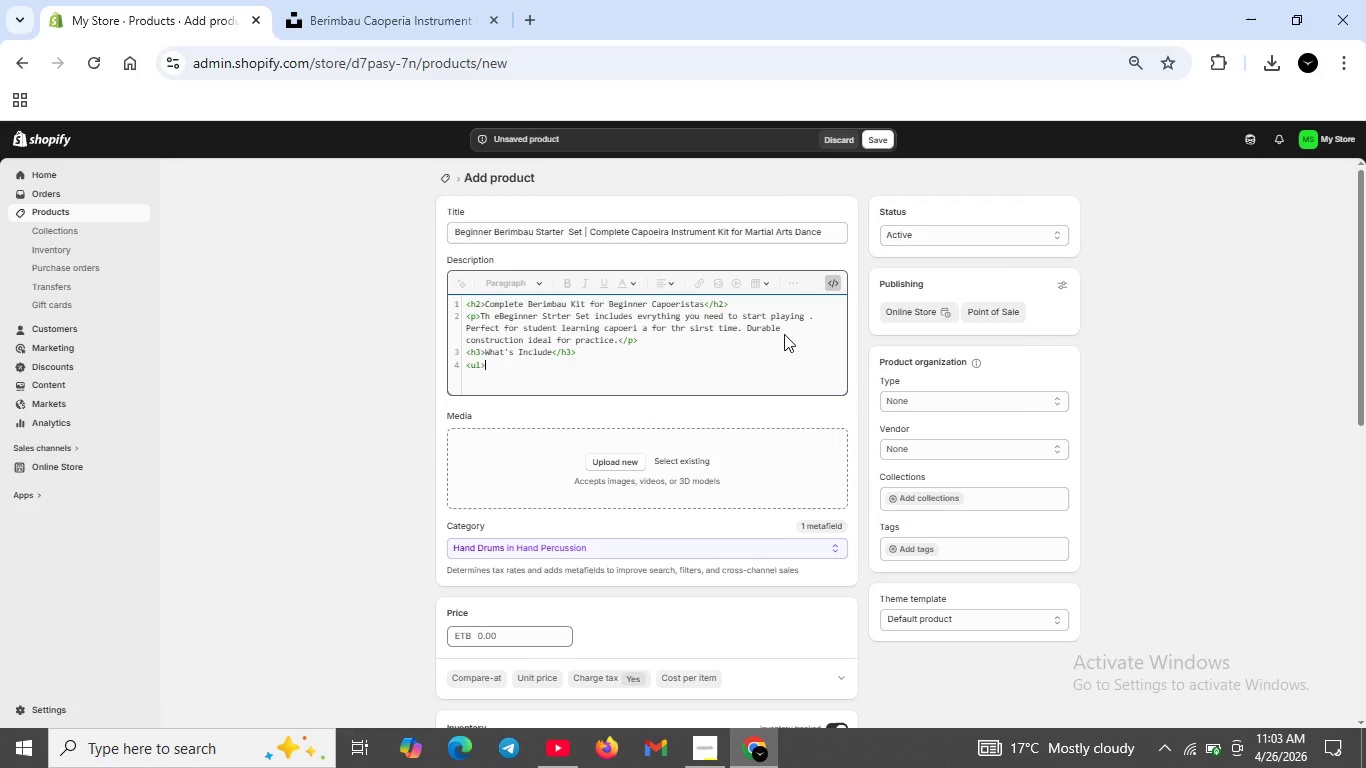 
key(Shift+Enter)
 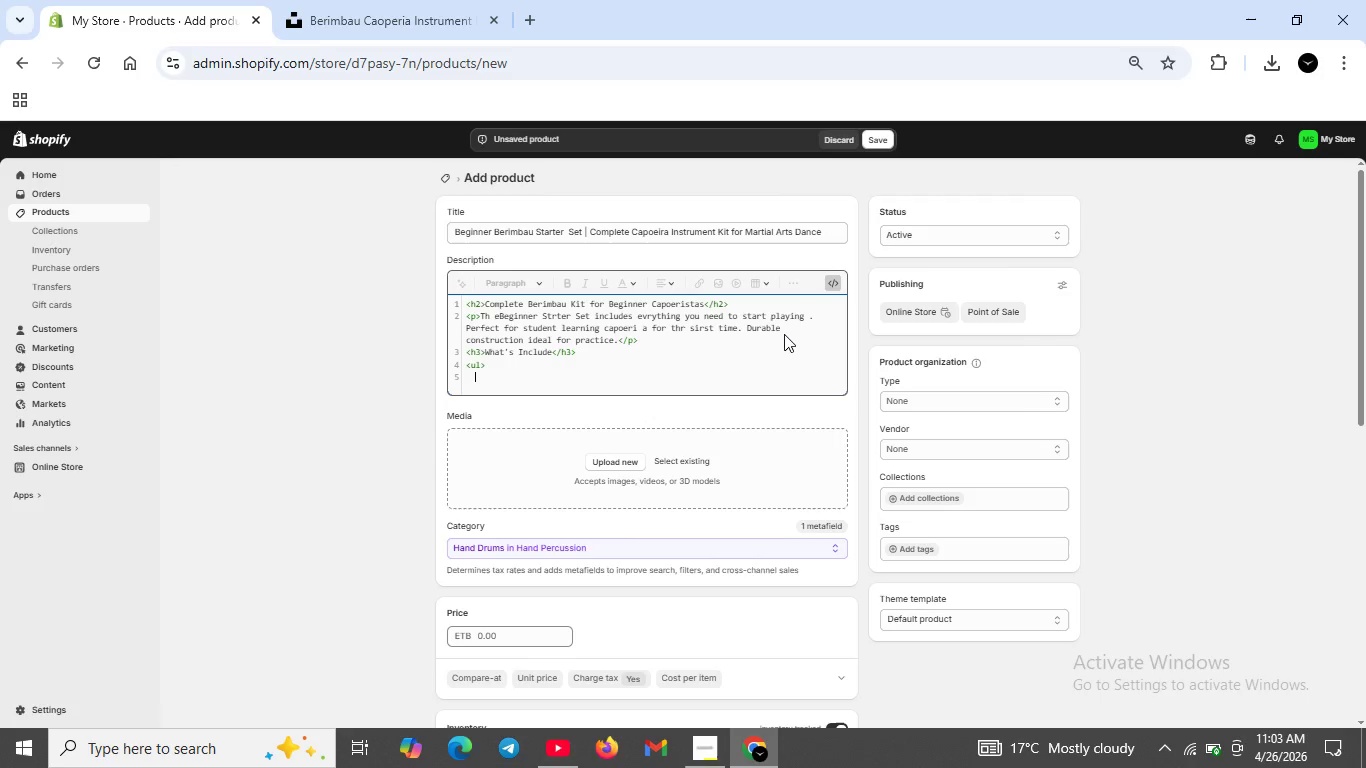 
type(<li>)
 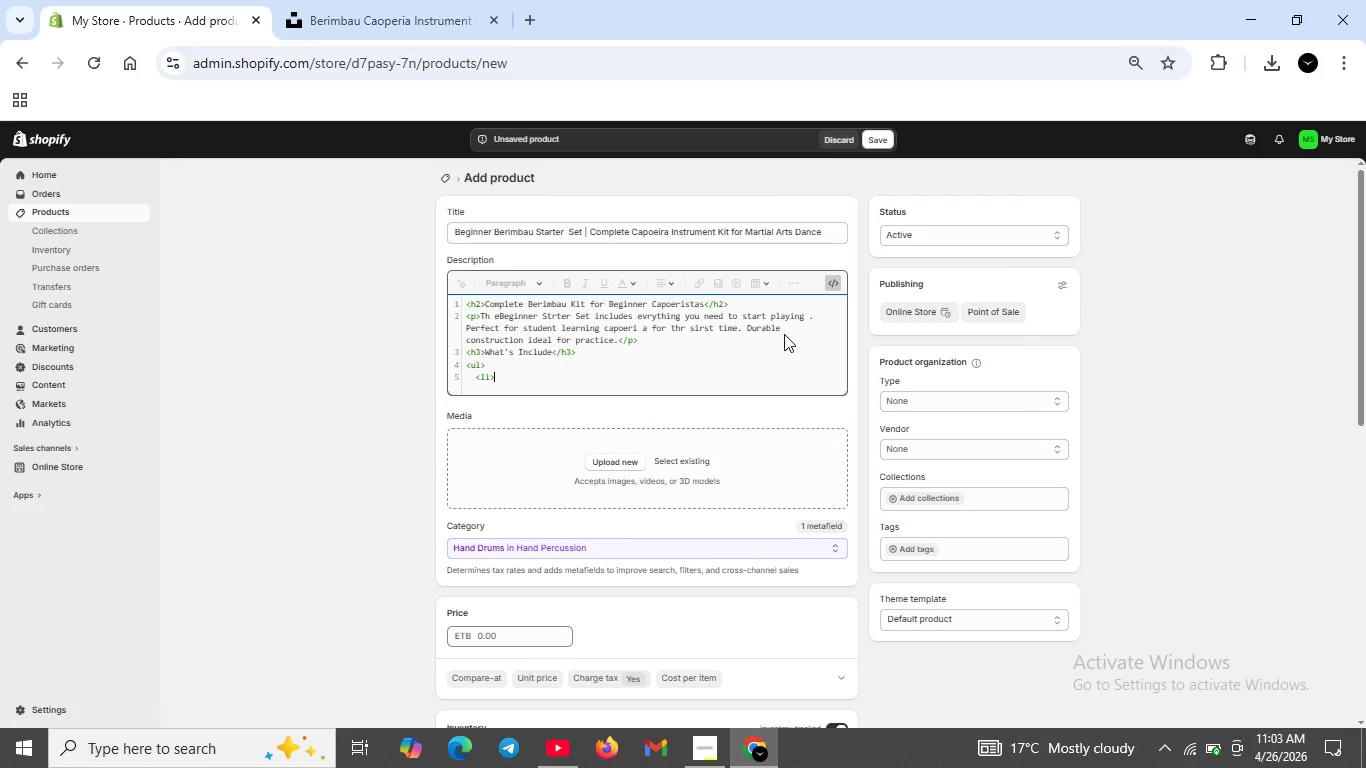 
hold_key(key=ShiftRight, duration=0.47)
 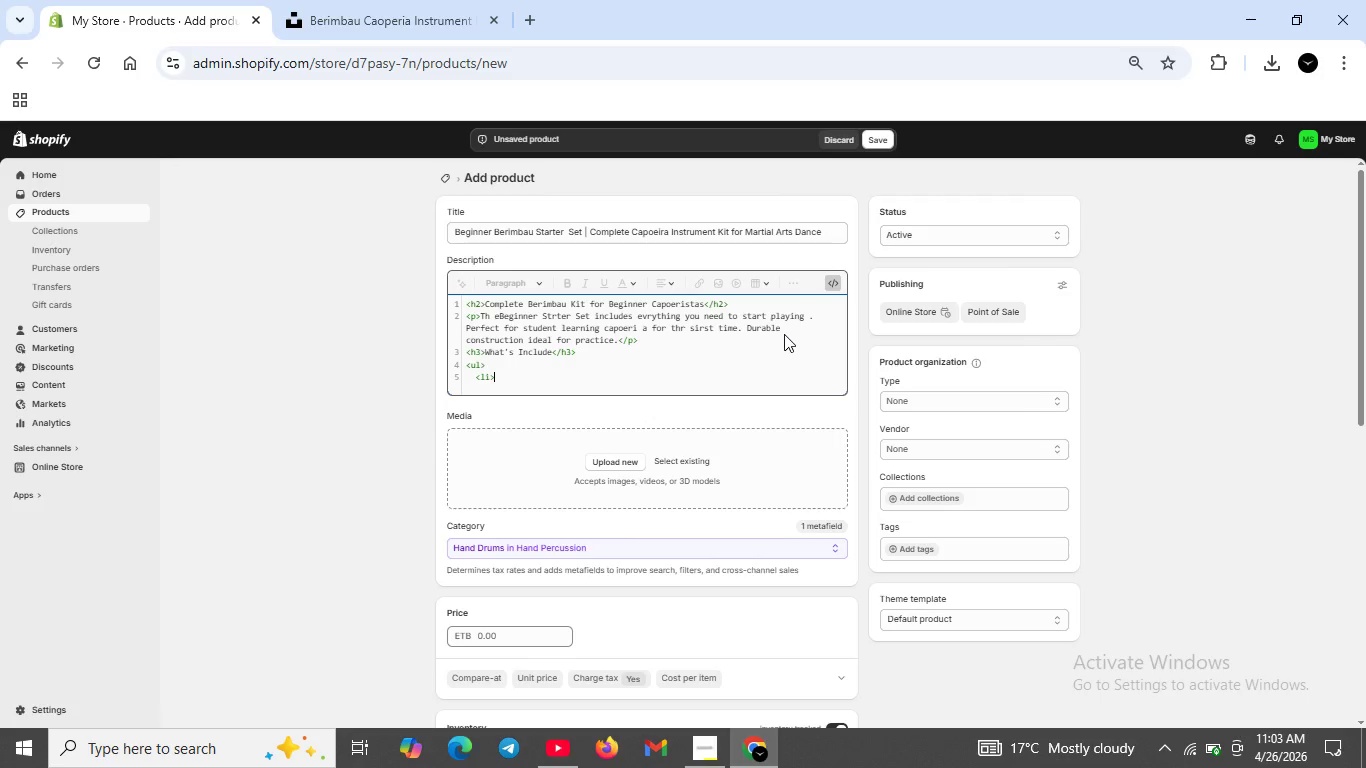 
type(1 Berimbau</li>)
 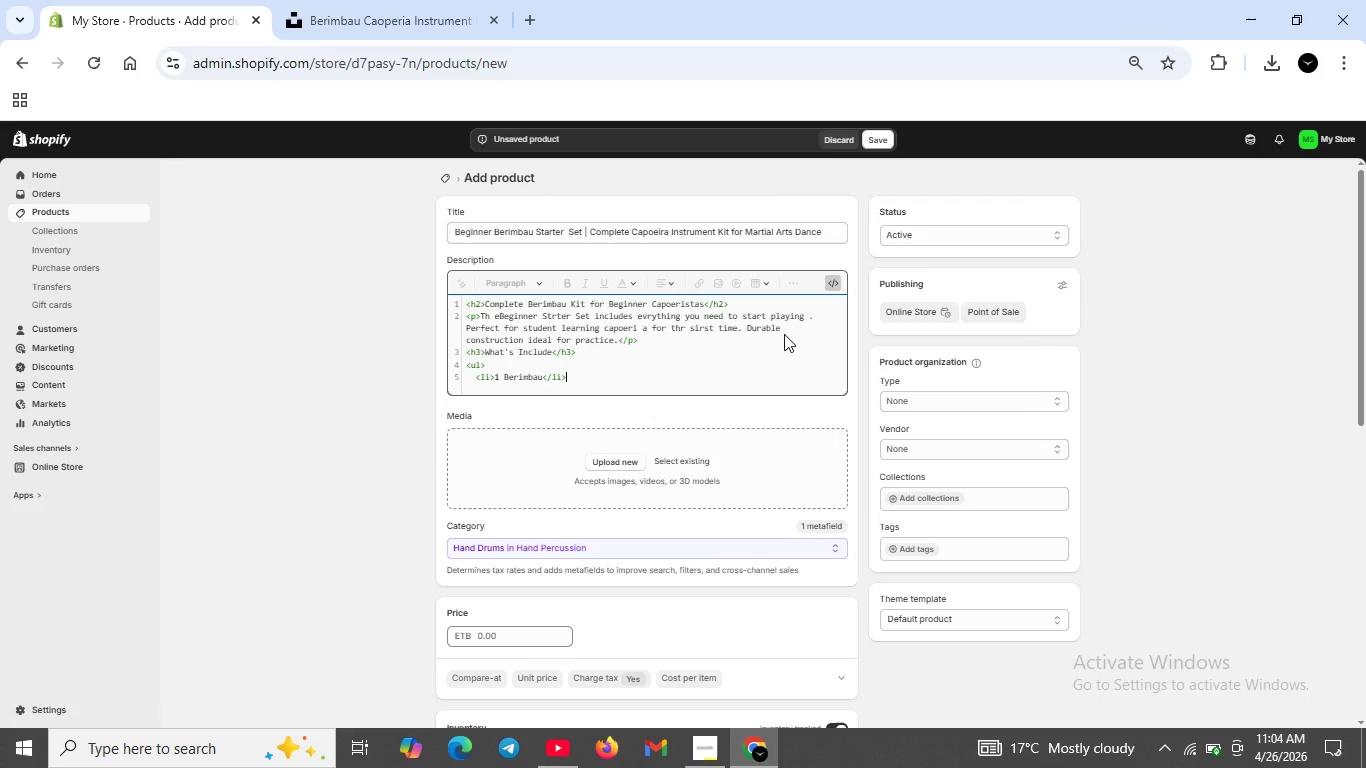 
key(Shift+Enter)
 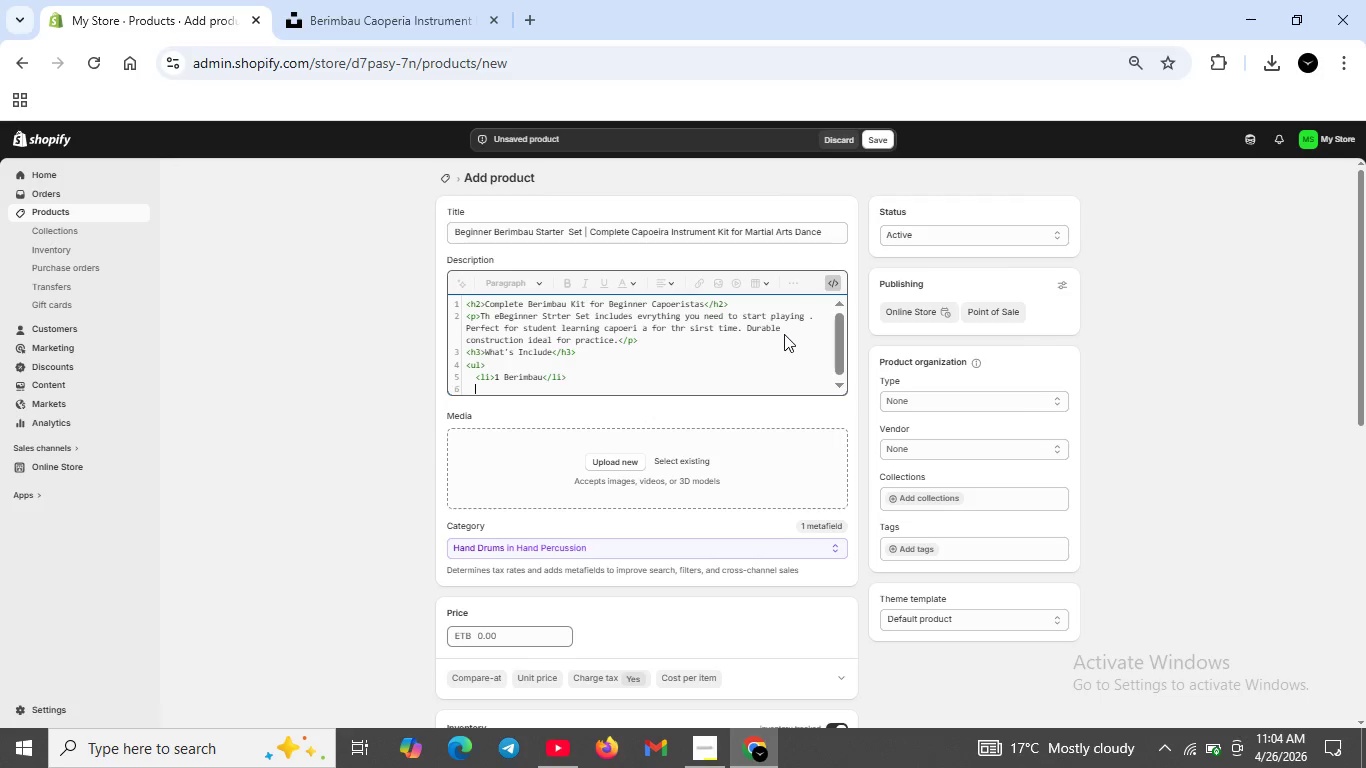 
type(<li>Stel strin wih tuuning stone</li>)
 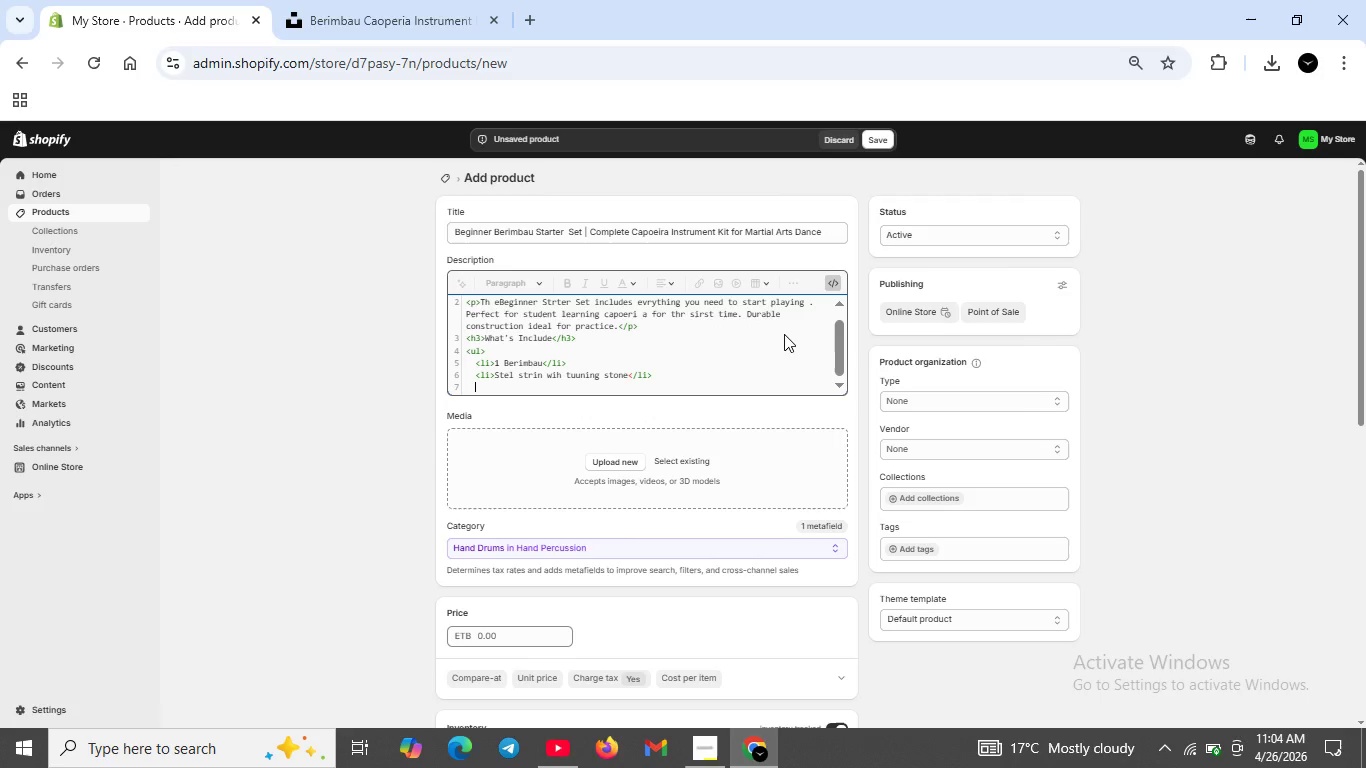 
 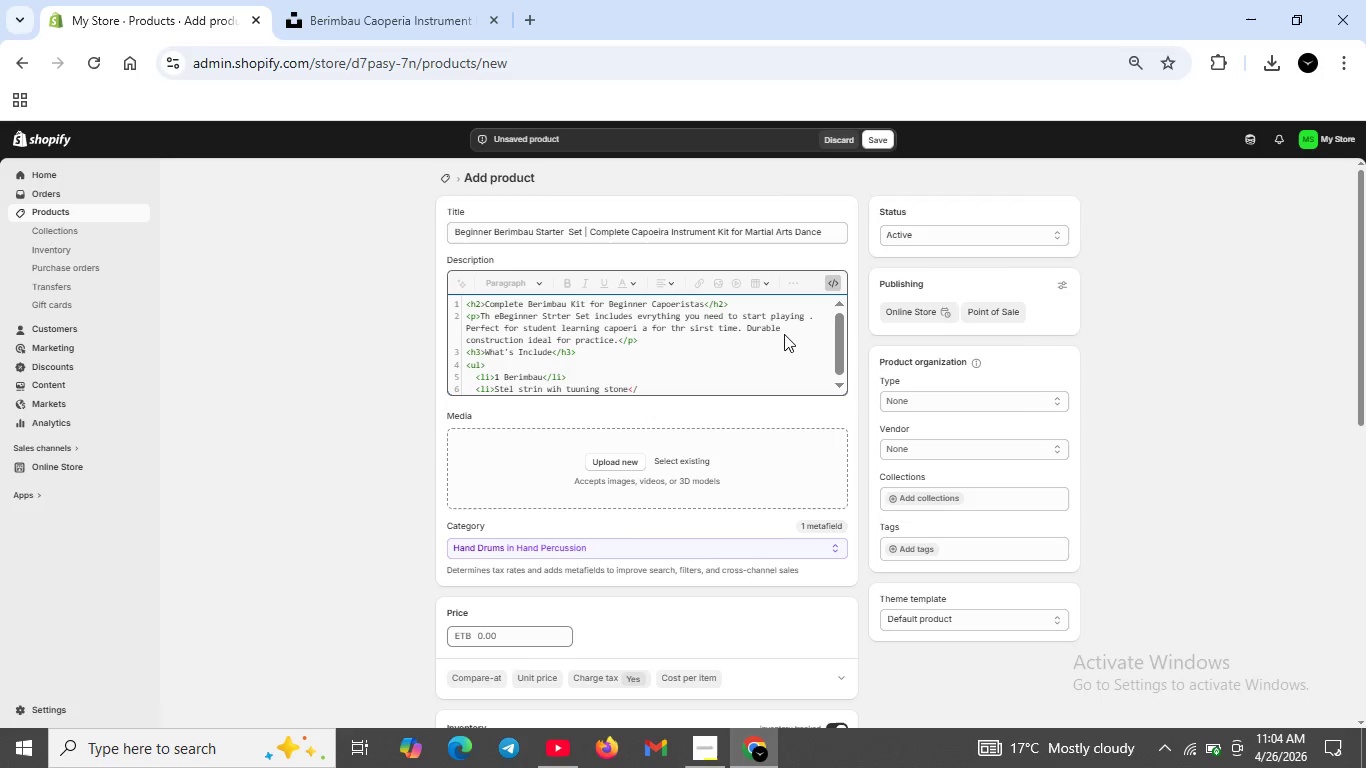 
key(Shift+Enter)
 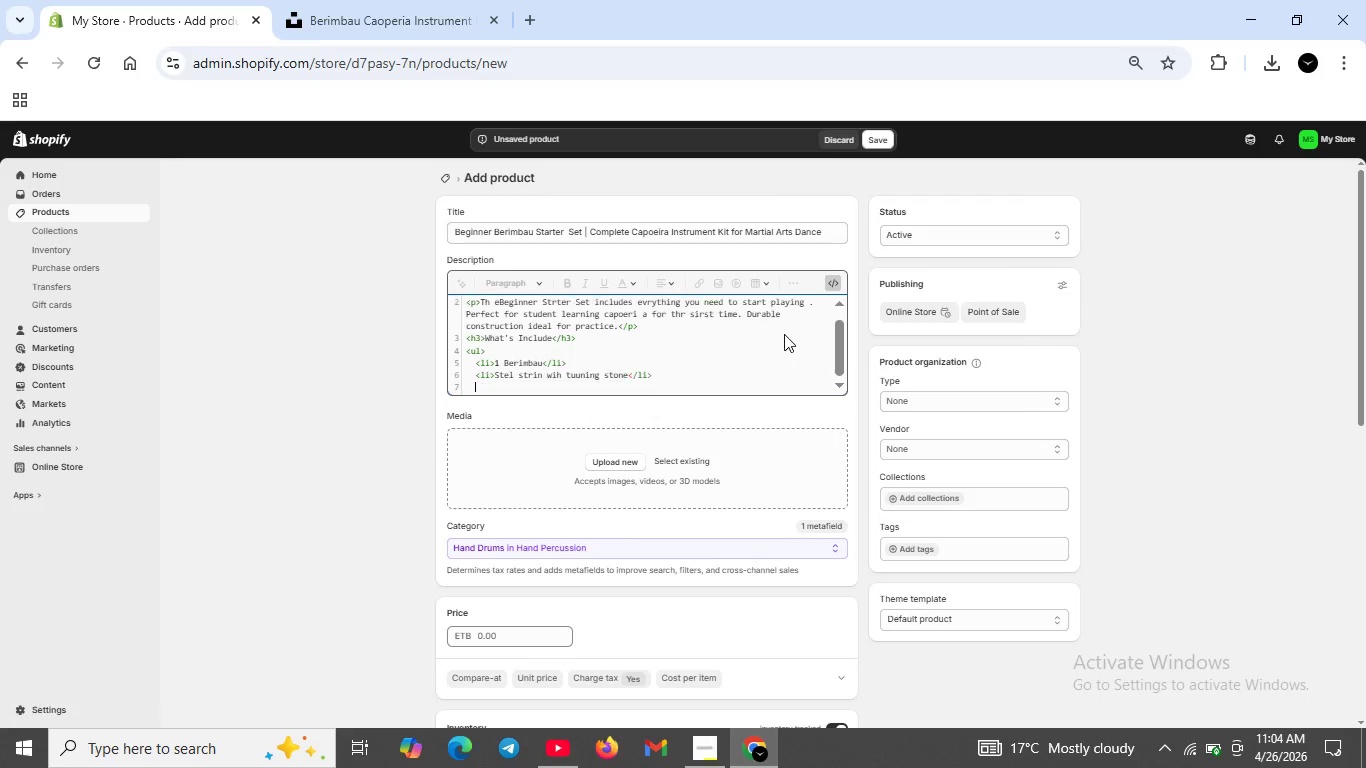 
type(<li>Cabaca </li>)
 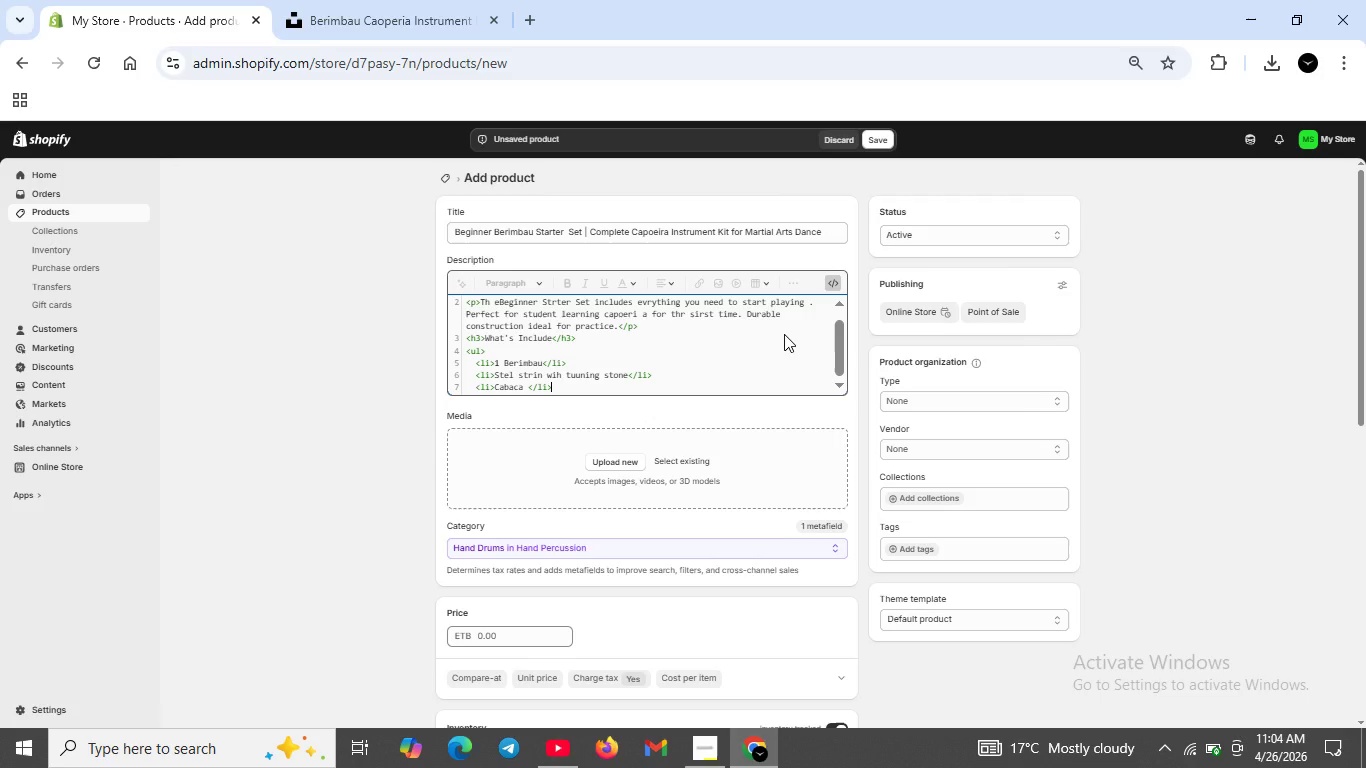 
key(Shift+Enter)
 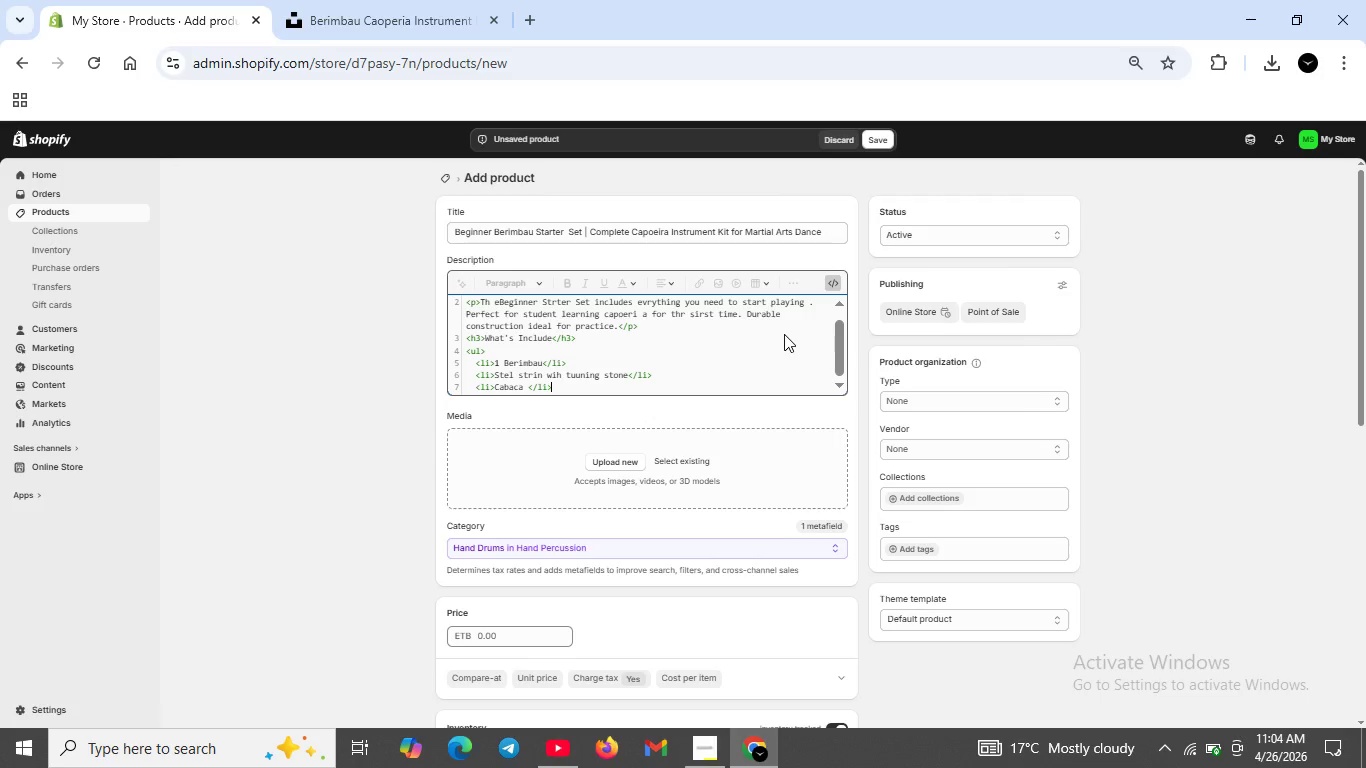 
type(<li>Dorad)
key(Backspace)
key(Backspace)
key(Backspace)
type(brao</li>)
 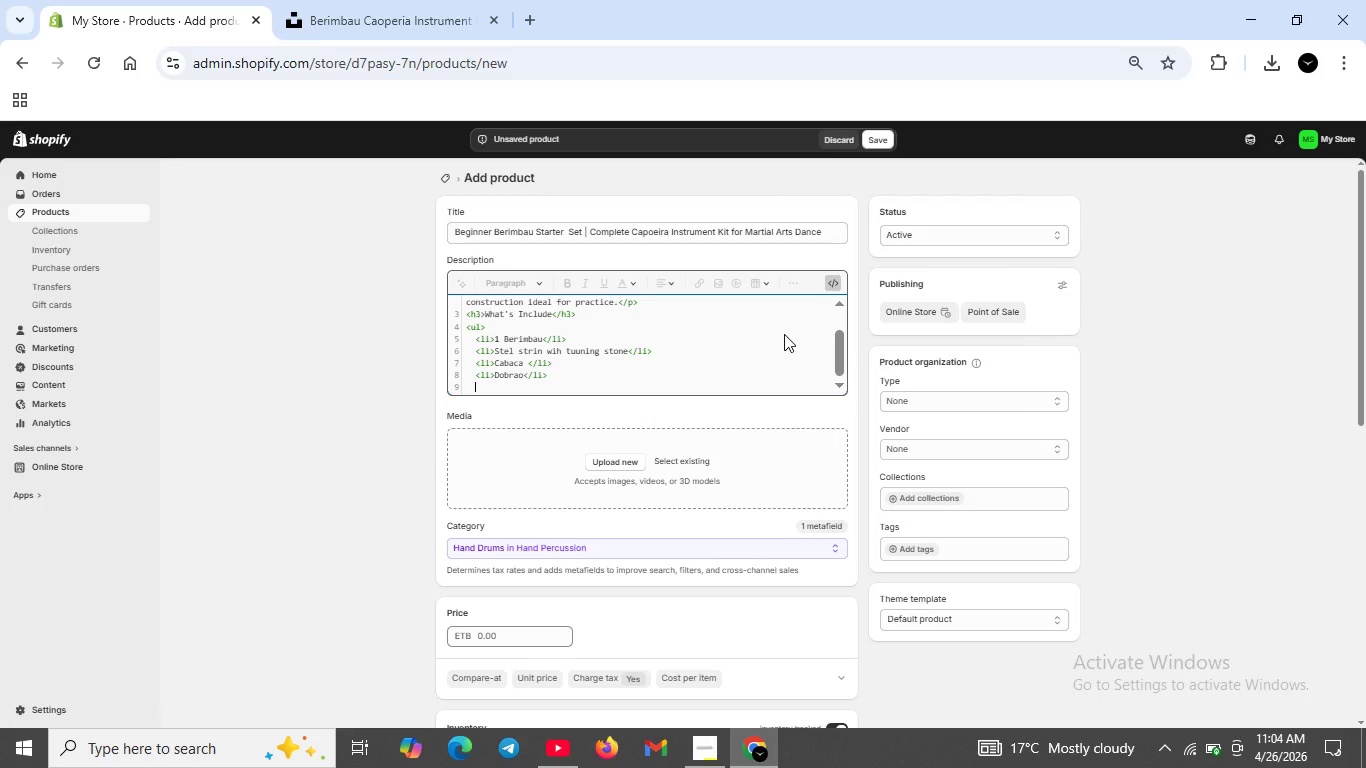 
 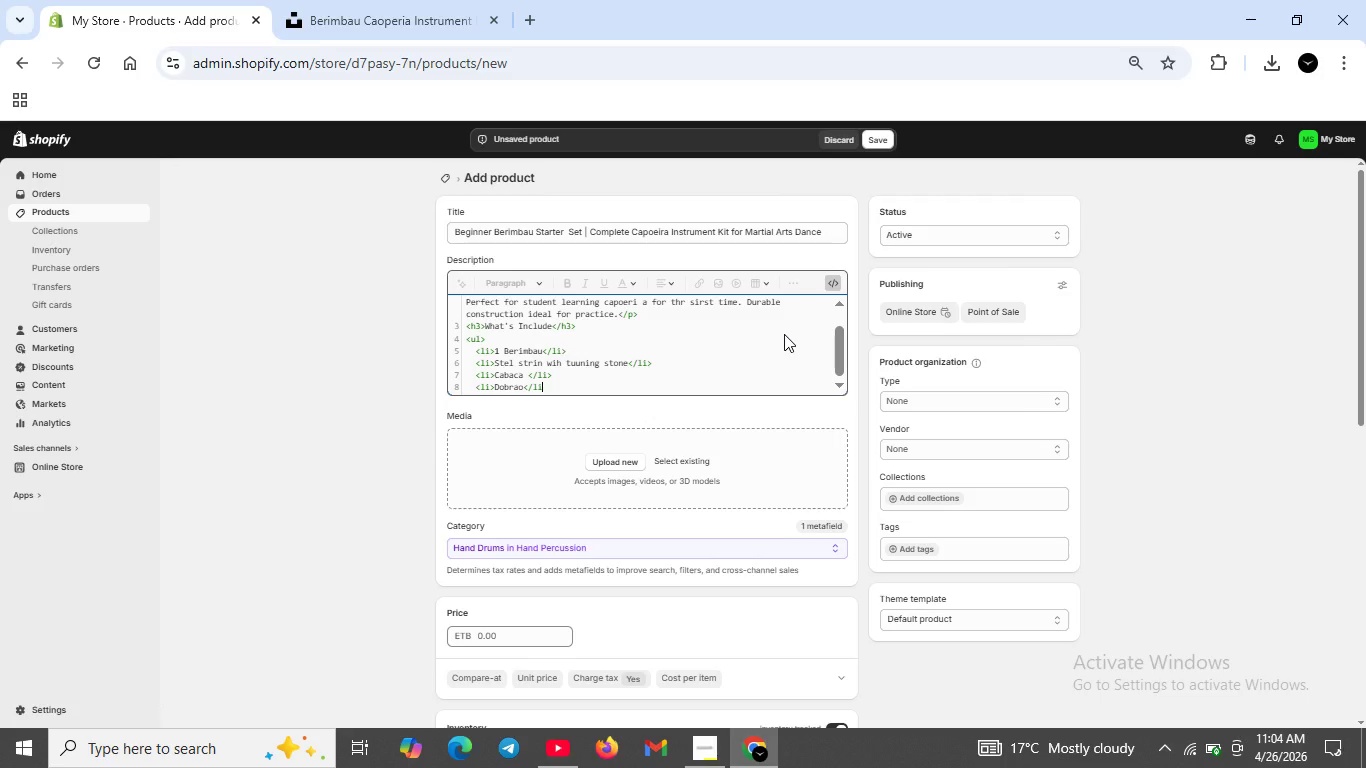 
key(Shift+Enter)
 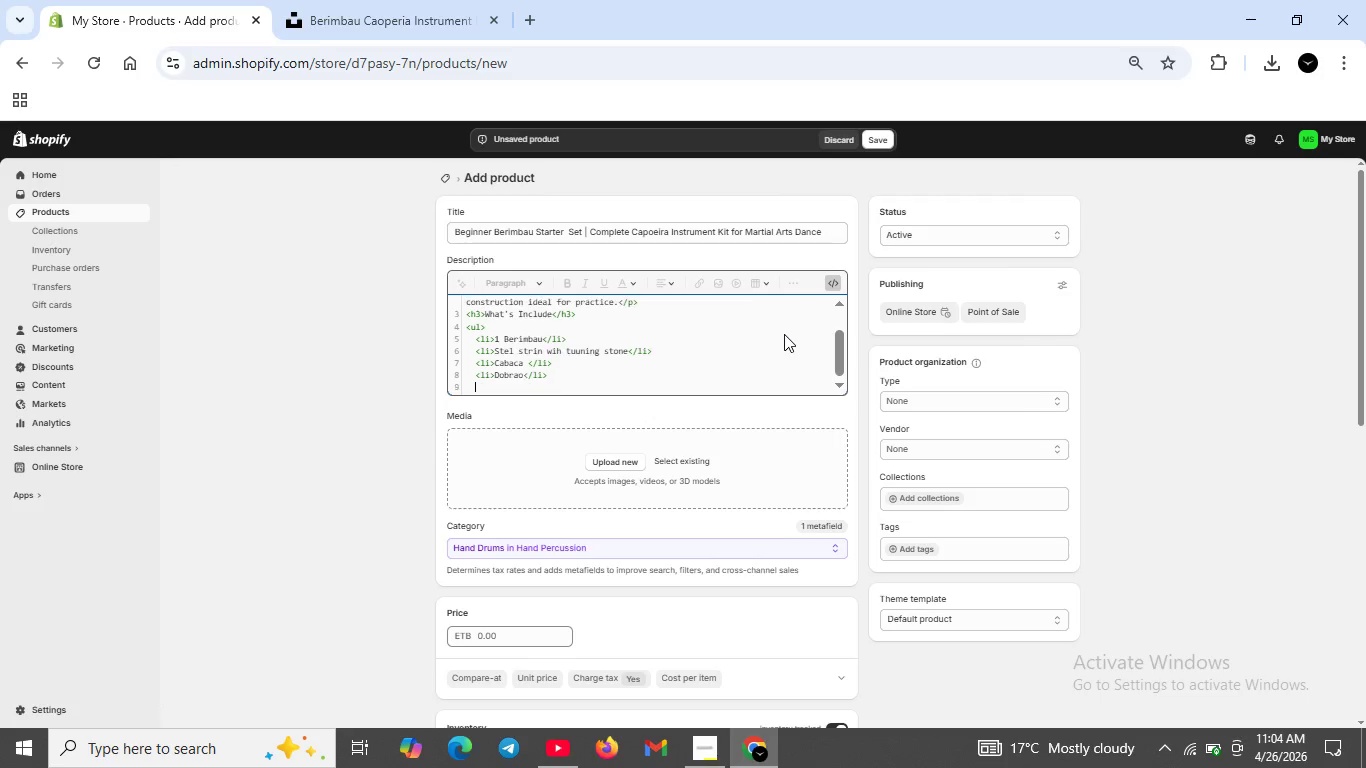 
type(<li>Wooden B==)
key(Backspace)
key(Backspace)
key(Backspace)
type(baqueta</;)
key(Backspace)
type(li>)
 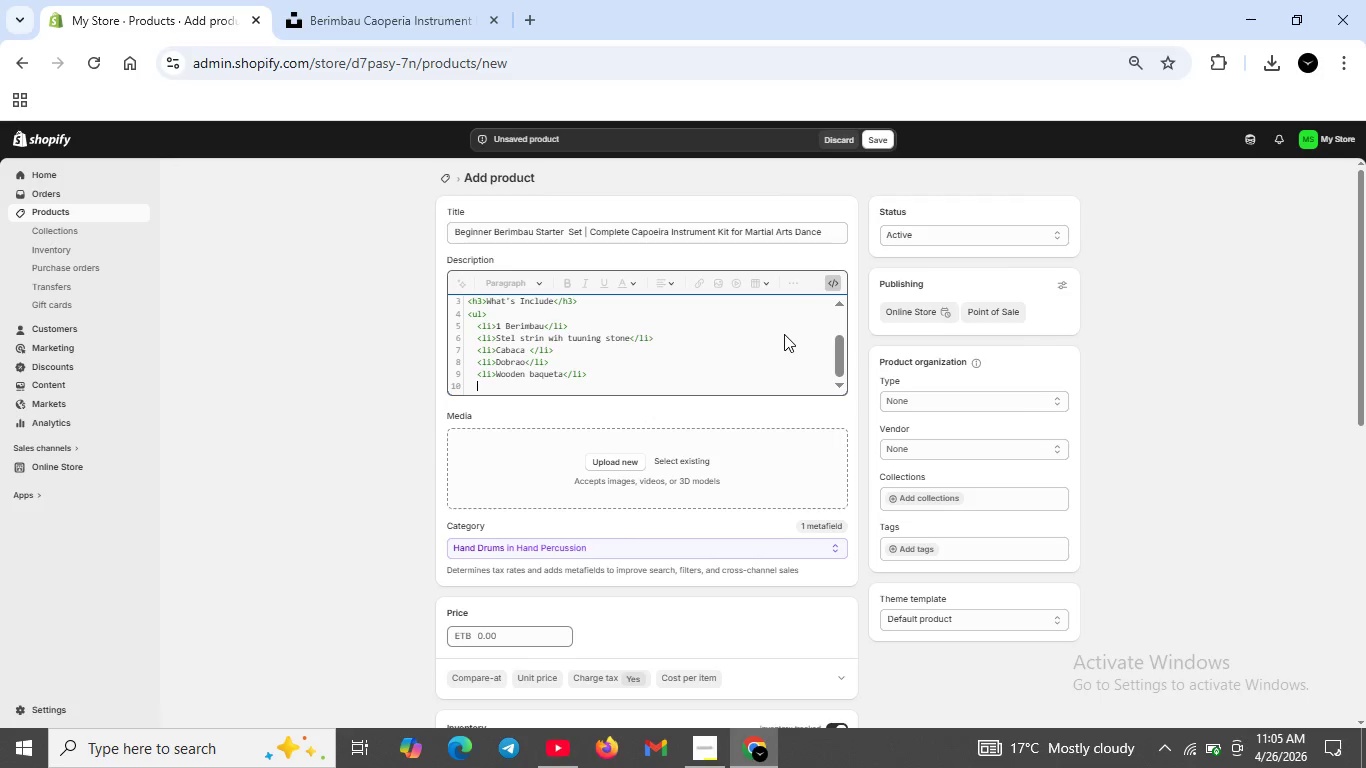 
 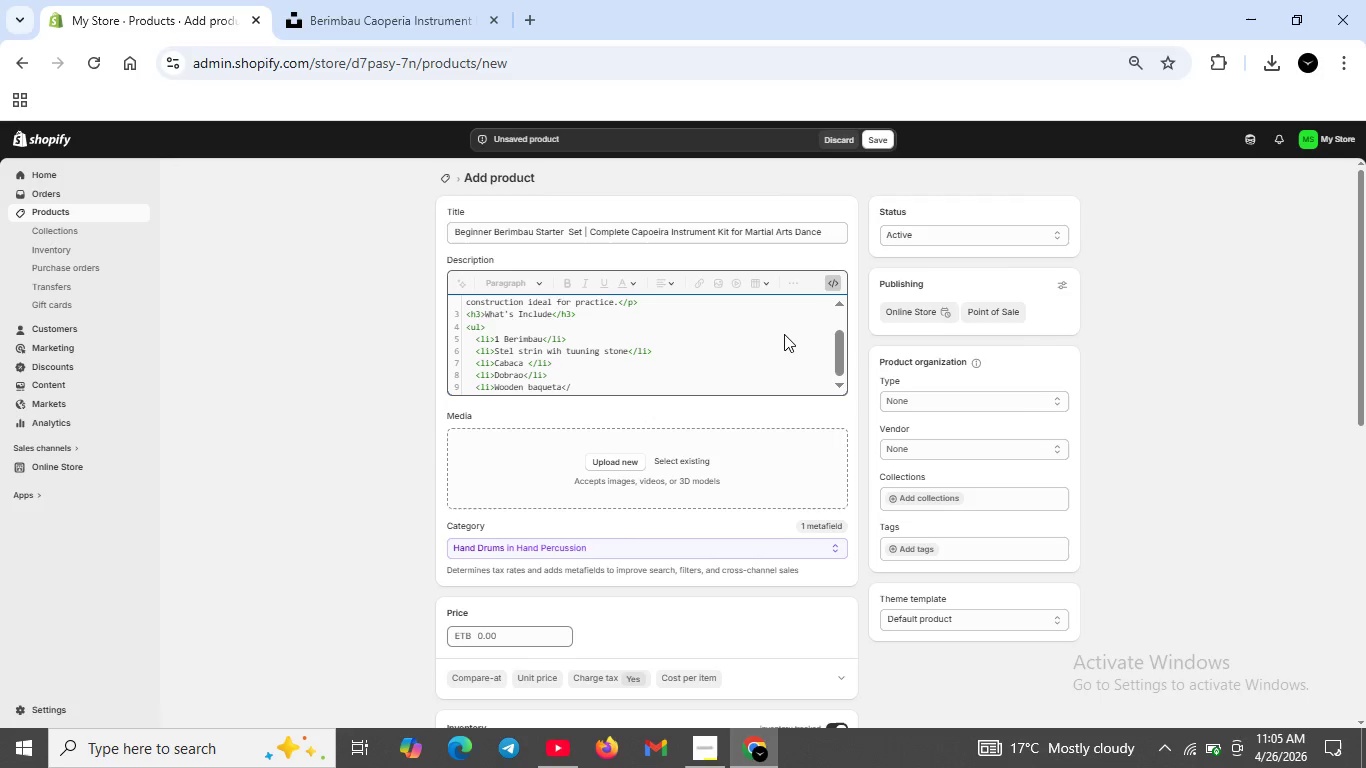 
key(Shift+Enter)
 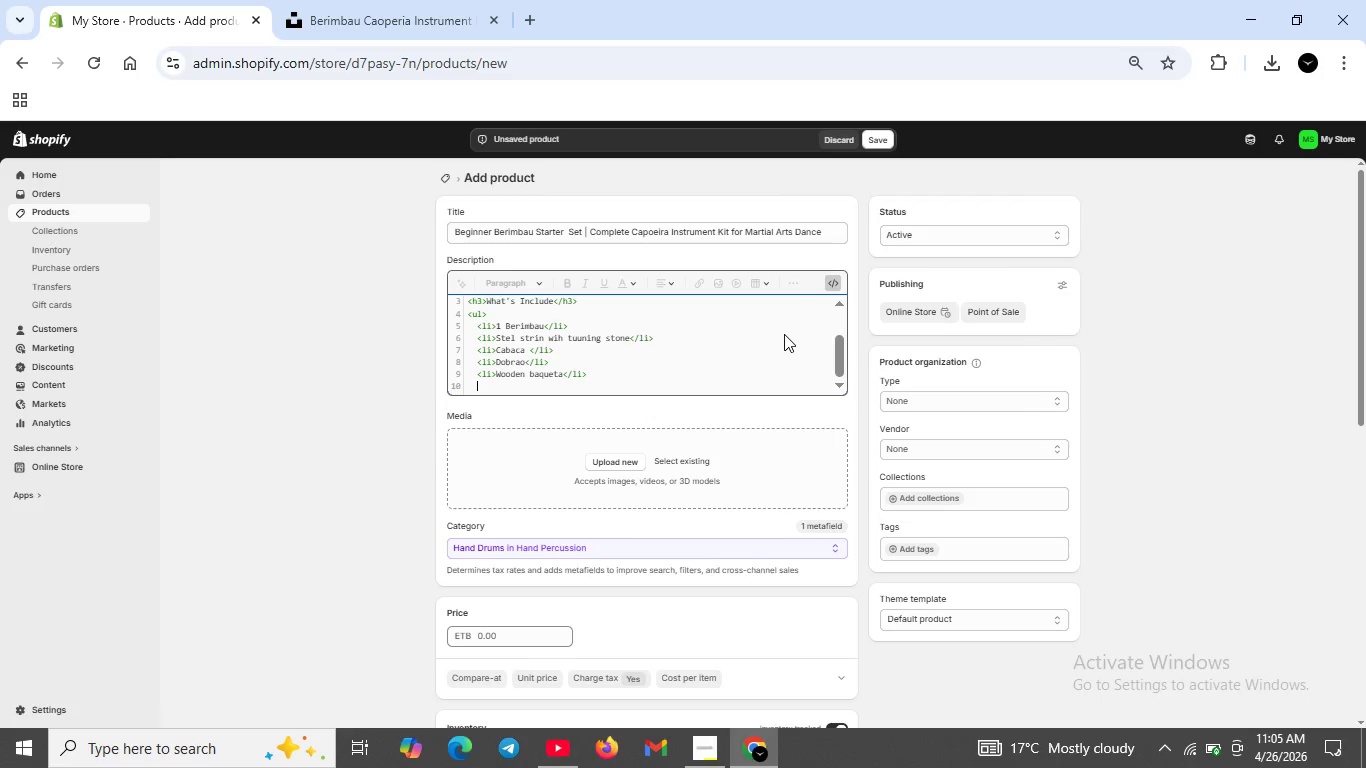 
key(Shift+Comma)
 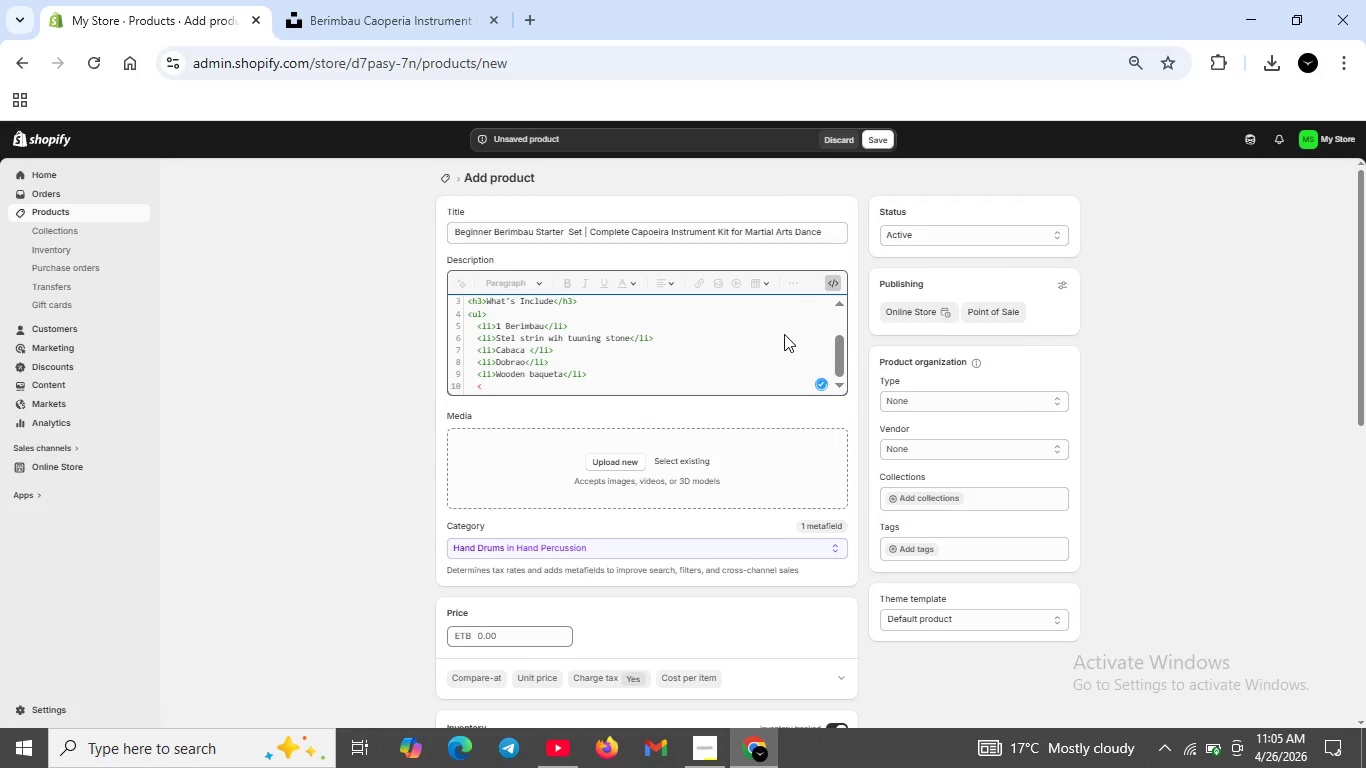 
type(li>Wooden ca)